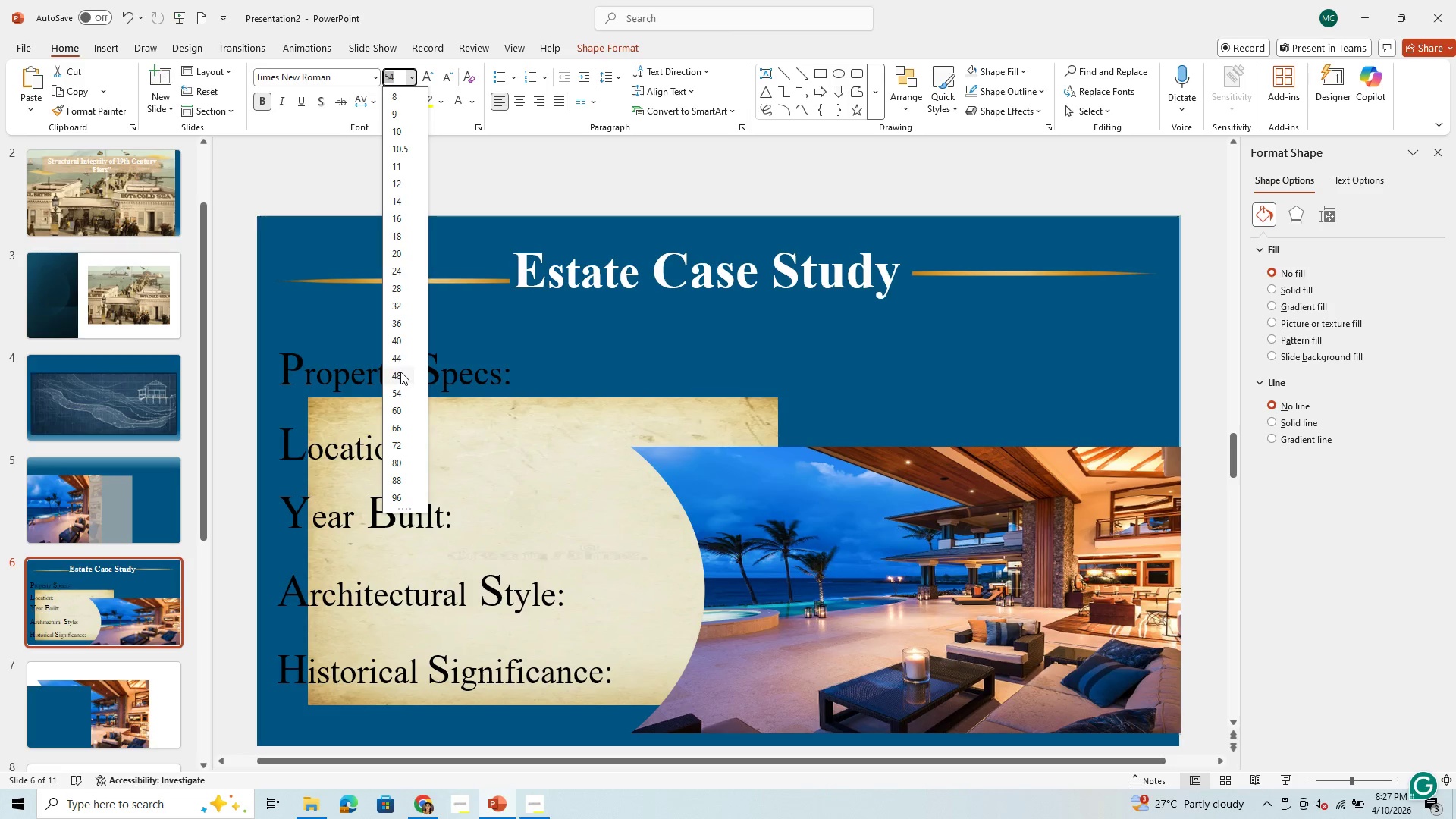 
left_click([401, 370])
 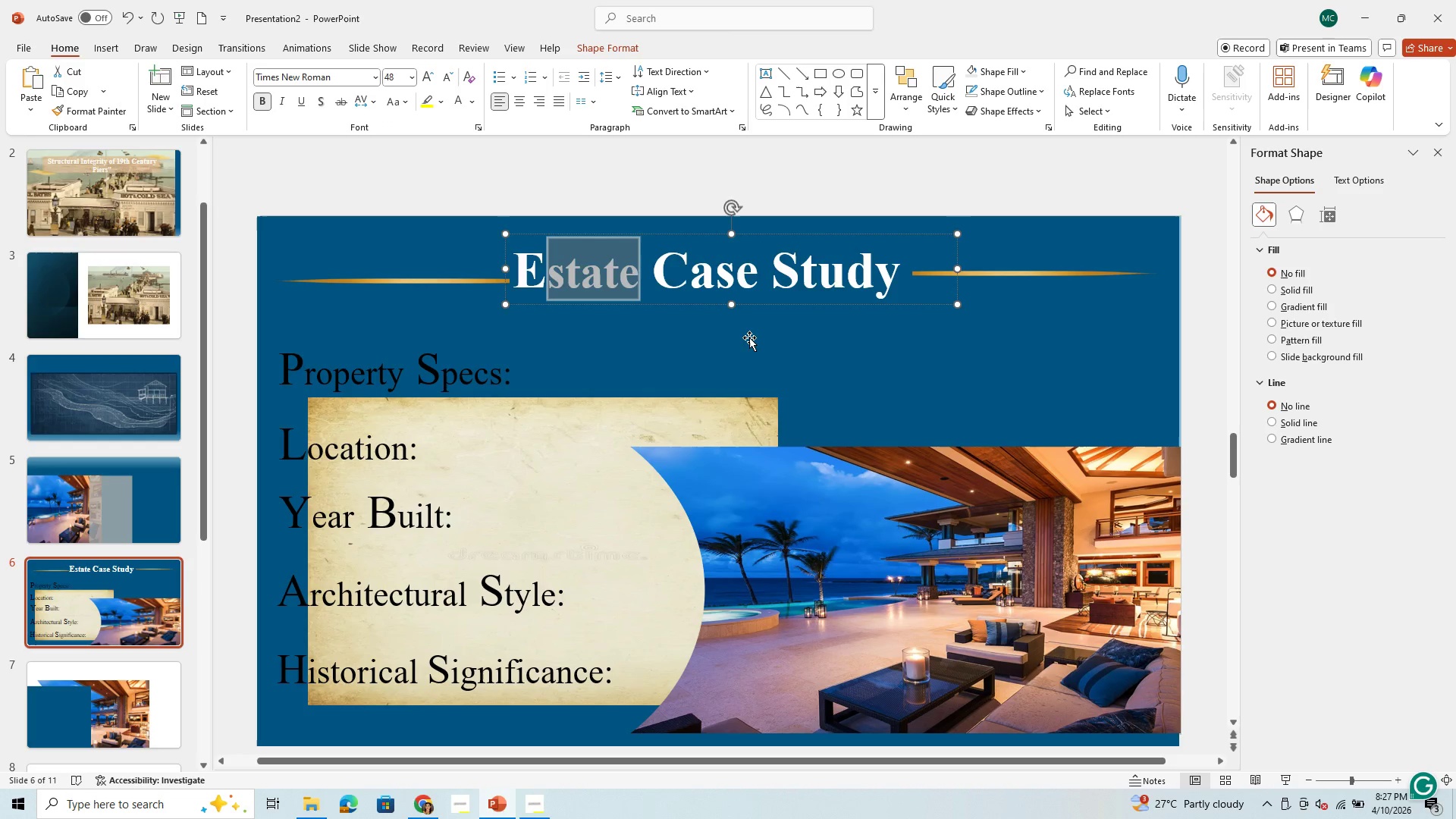 
left_click([747, 346])
 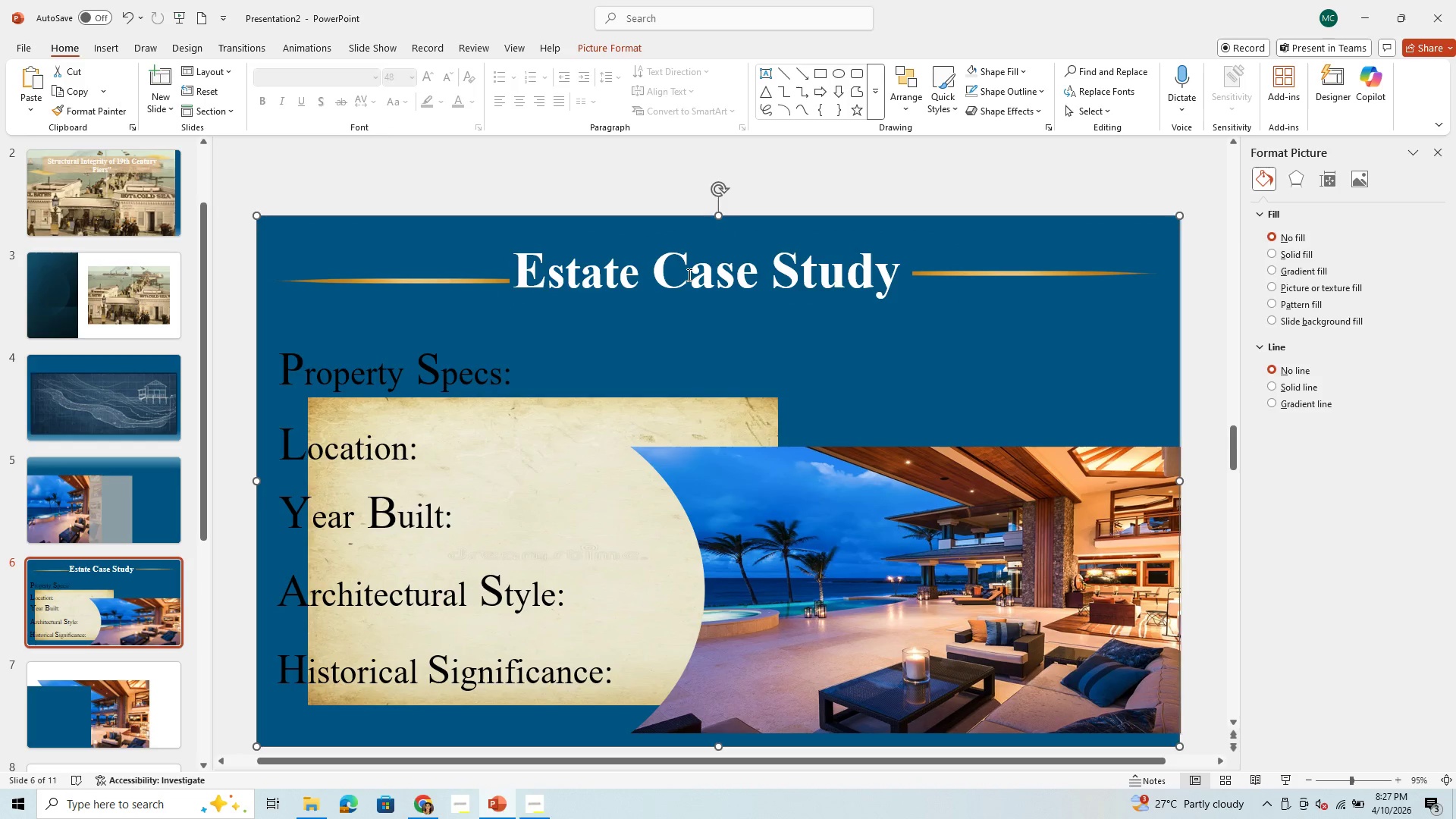 
left_click_drag(start_coordinate=[688, 275], to_coordinate=[768, 272])
 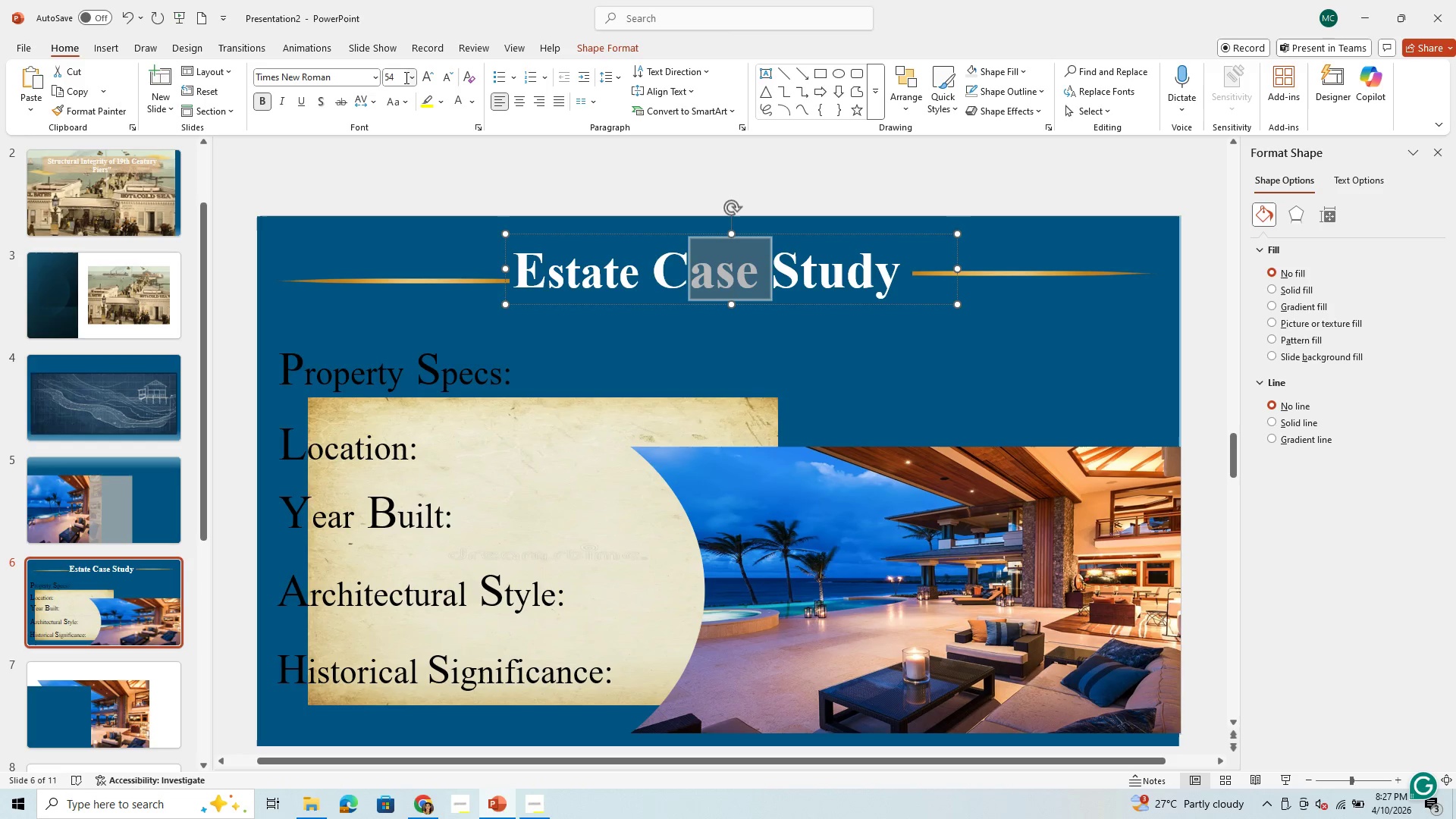 
left_click([415, 77])
 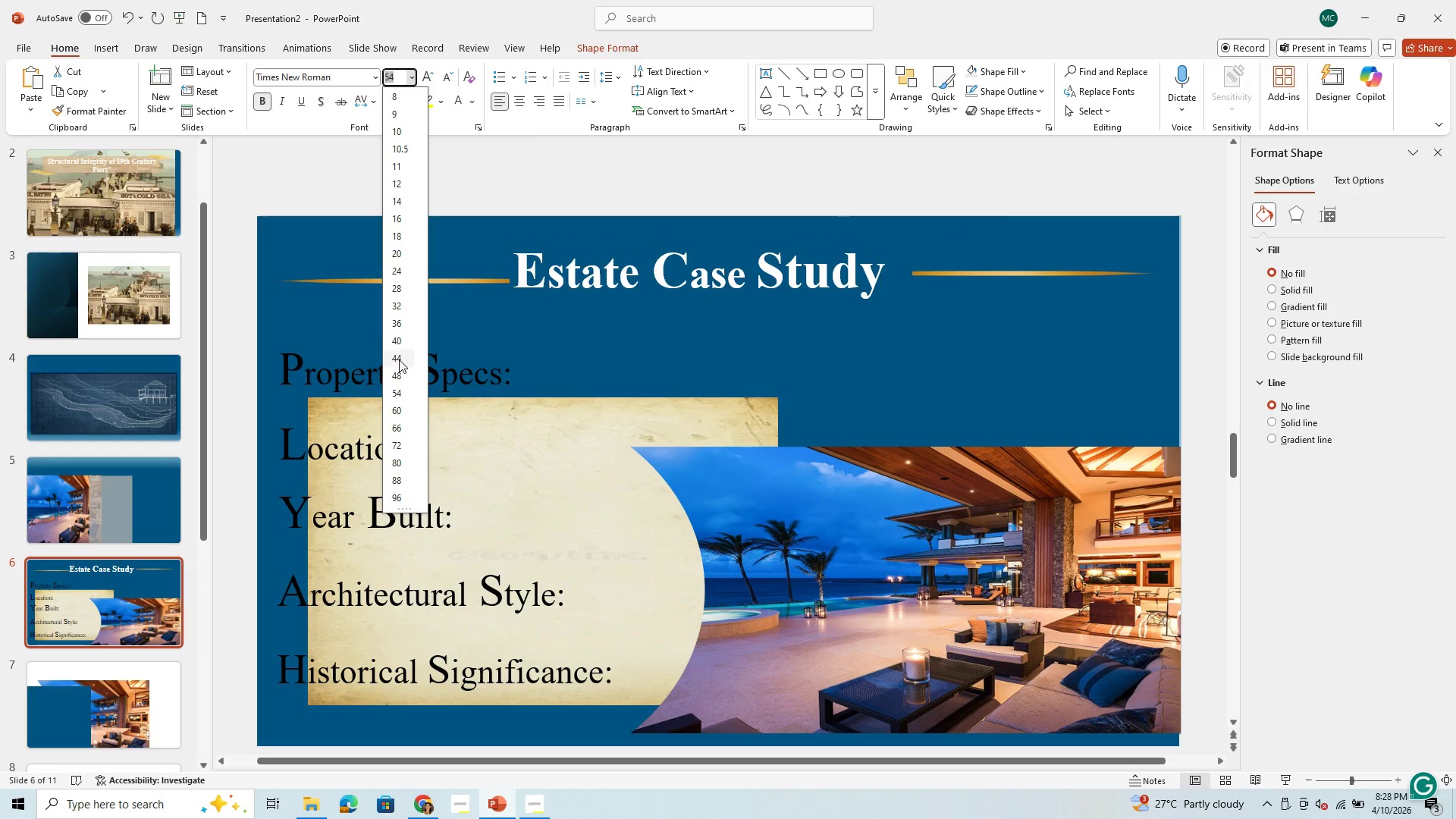 
wait(5.19)
 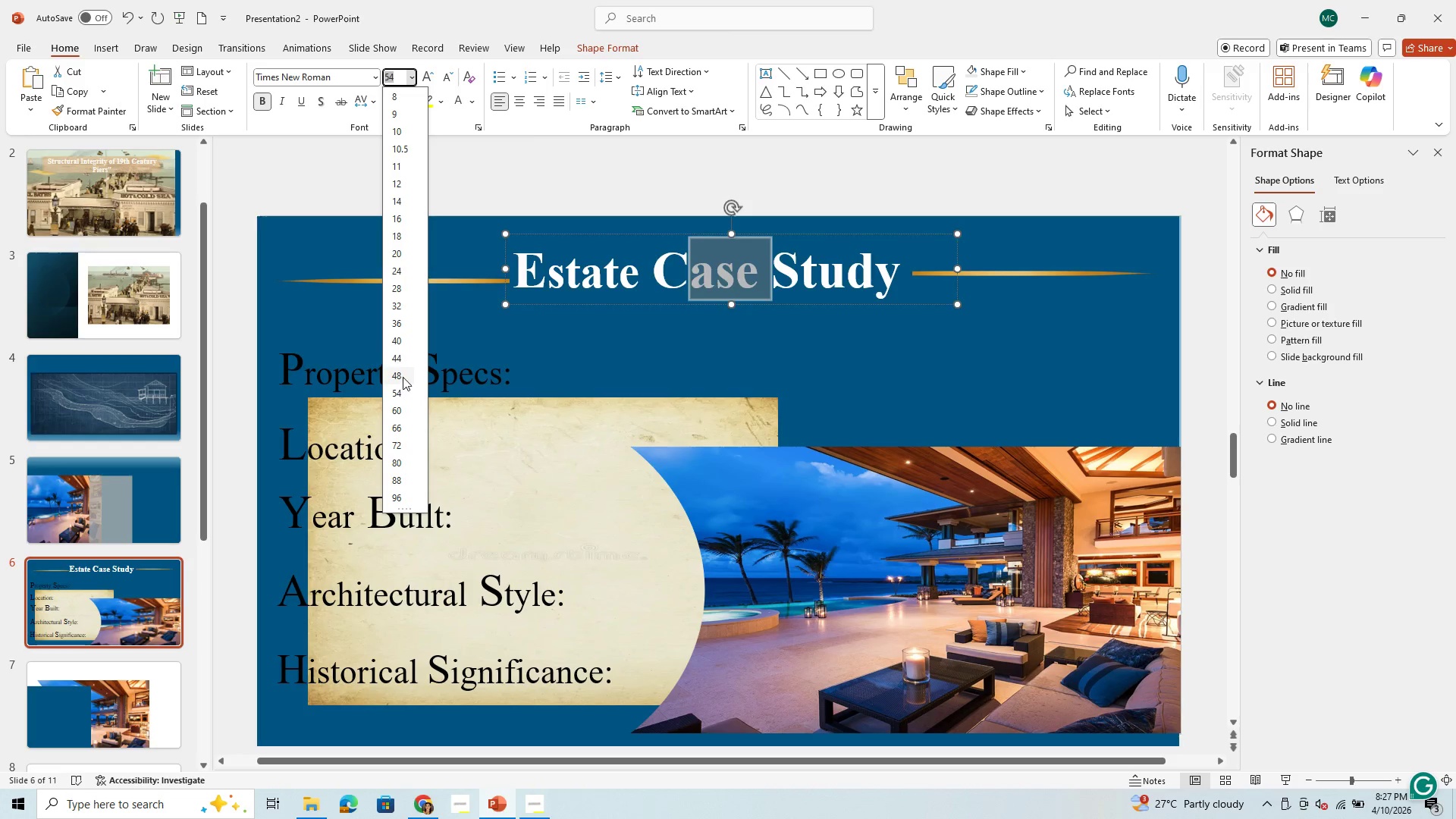 
left_click([399, 372])
 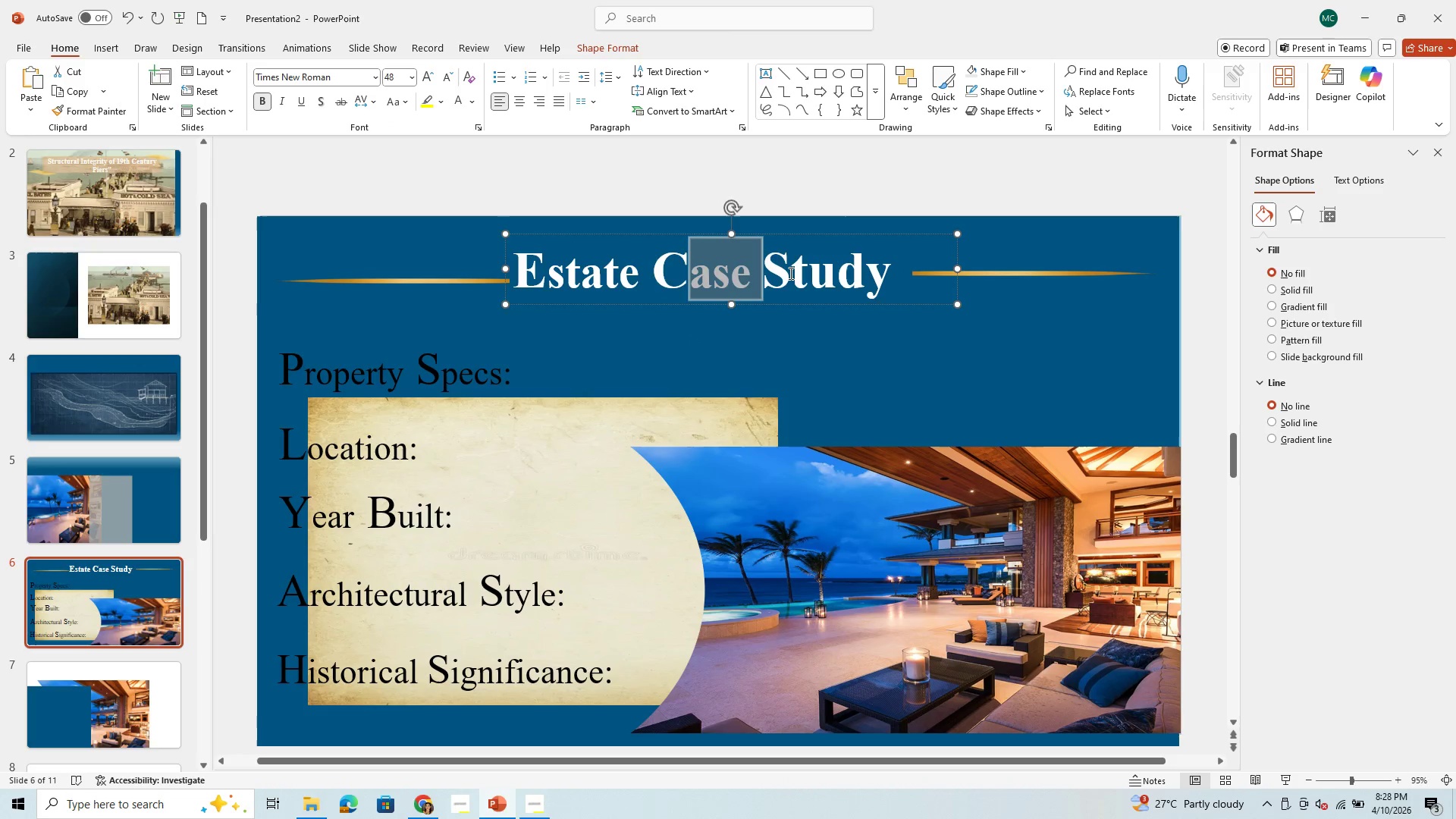 
left_click_drag(start_coordinate=[789, 273], to_coordinate=[886, 259])
 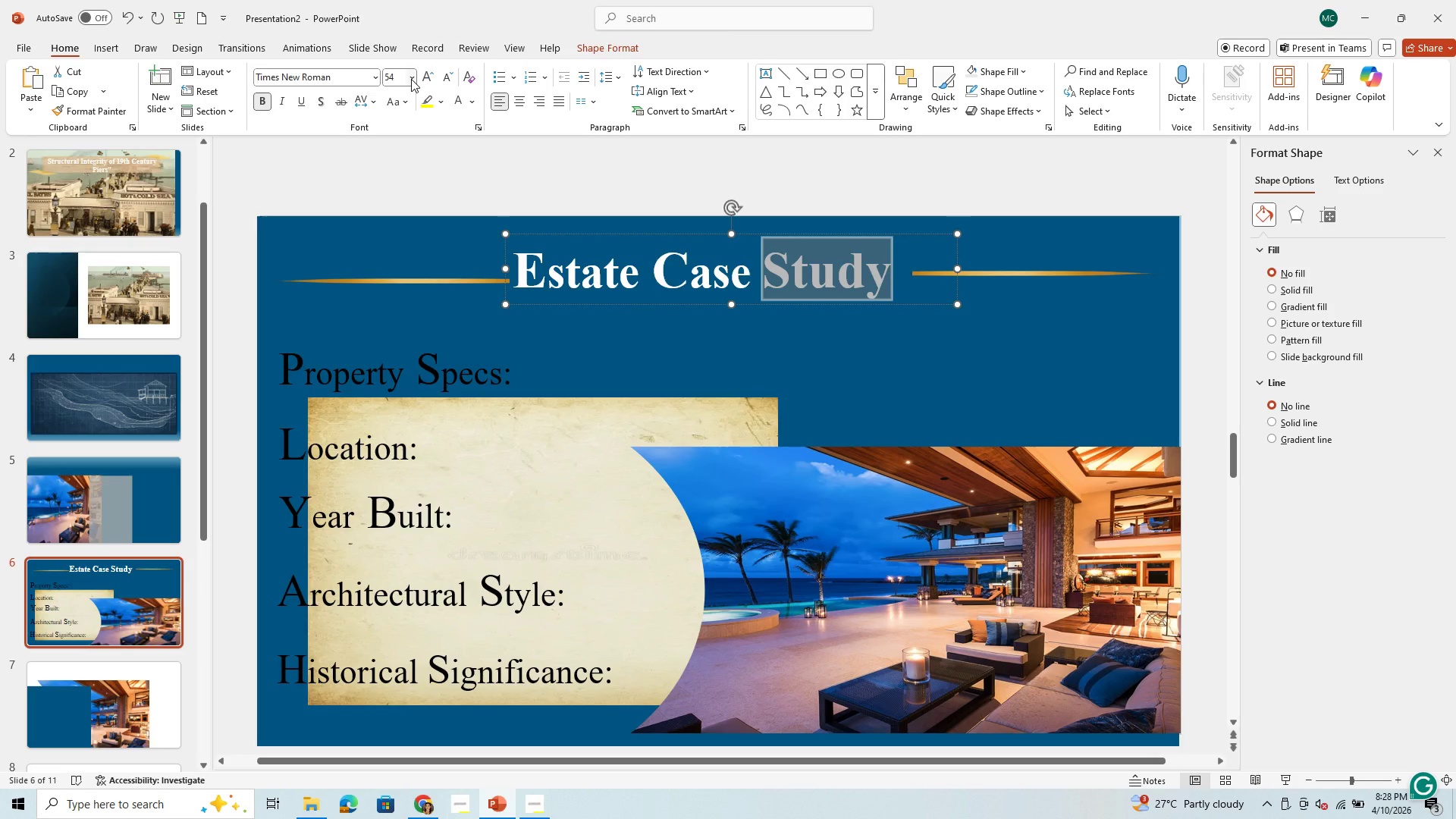 
left_click([411, 79])
 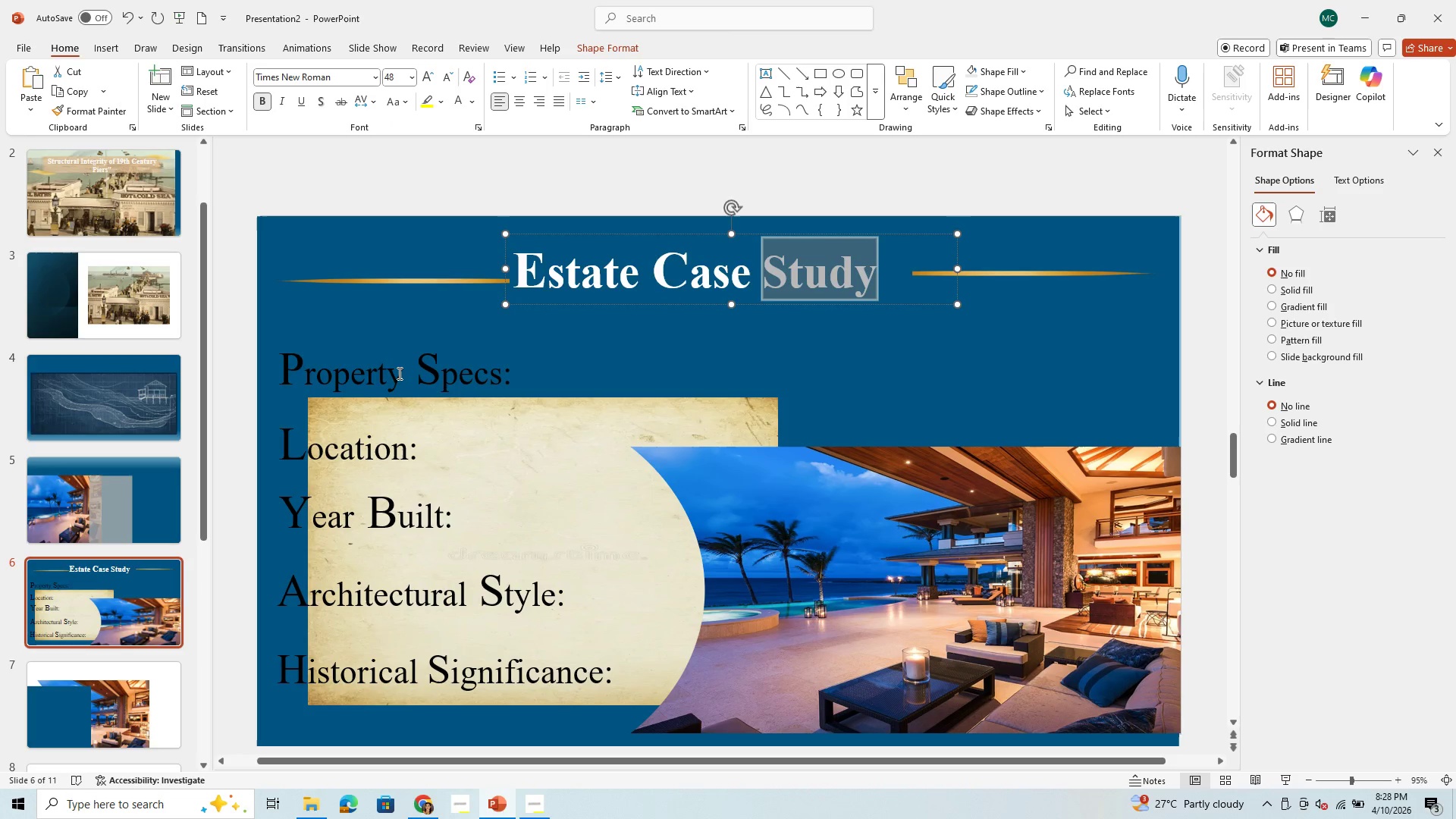 
left_click([801, 353])
 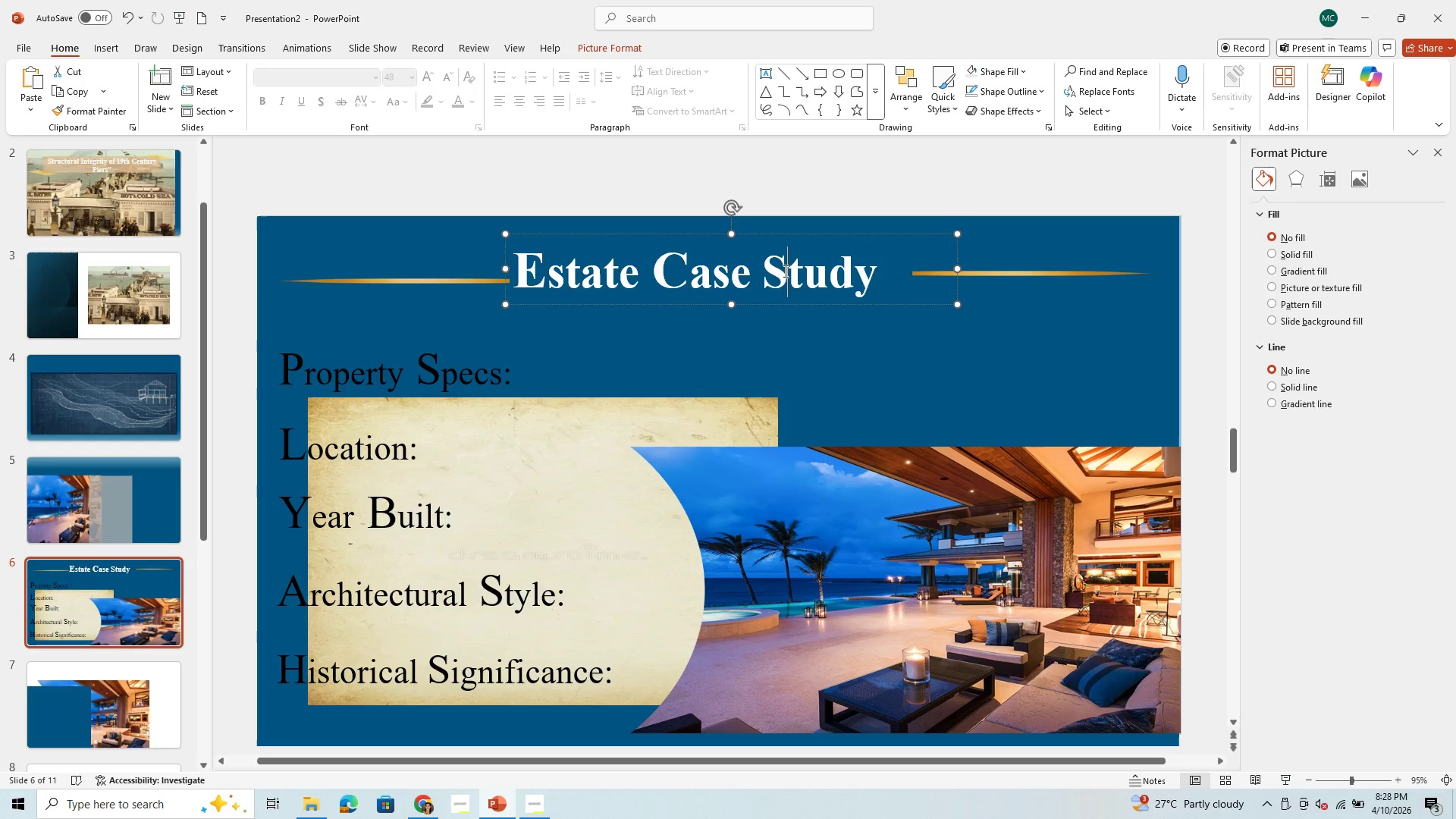 
left_click_drag(start_coordinate=[784, 271], to_coordinate=[761, 278])
 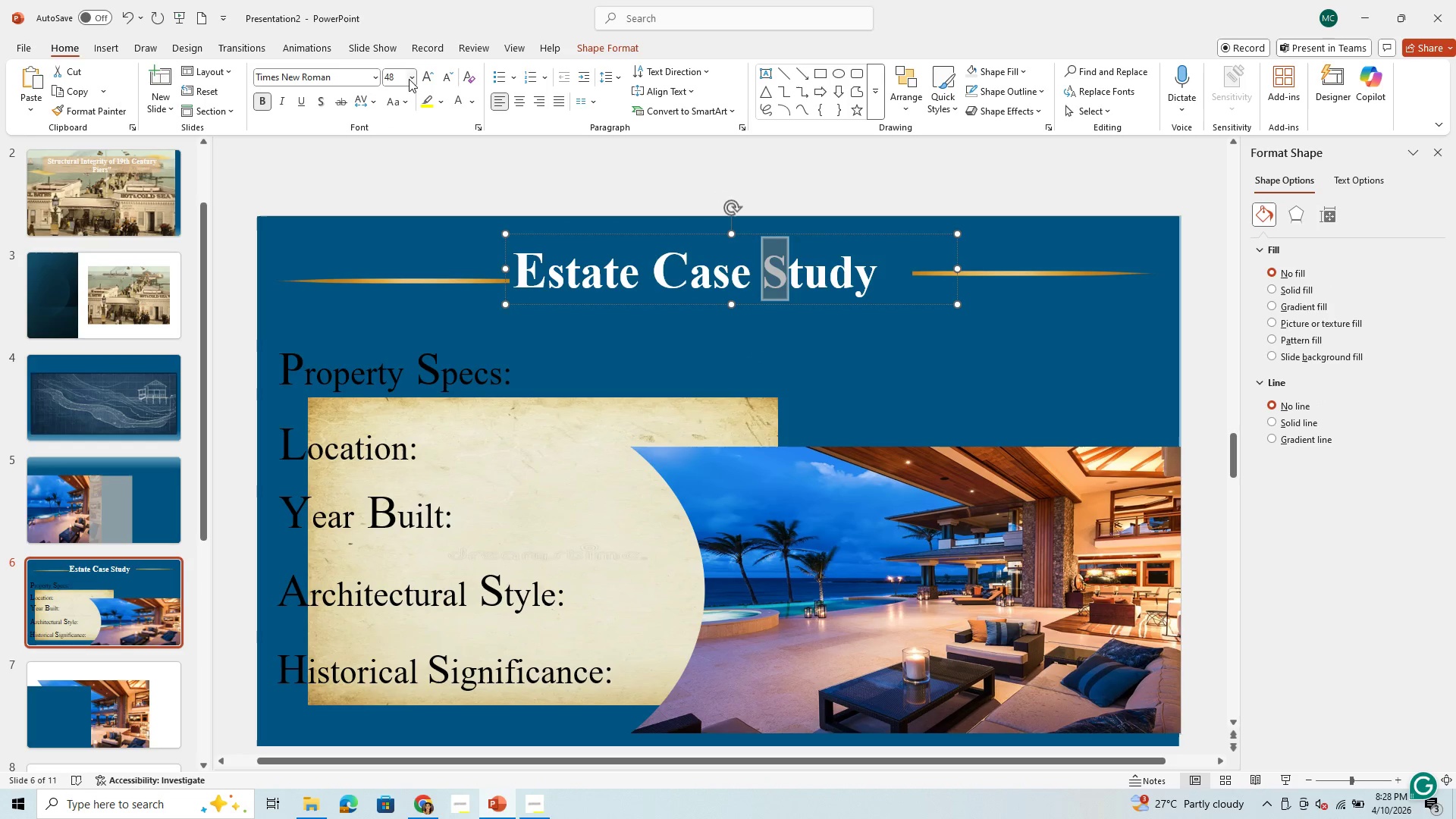 
left_click([409, 79])
 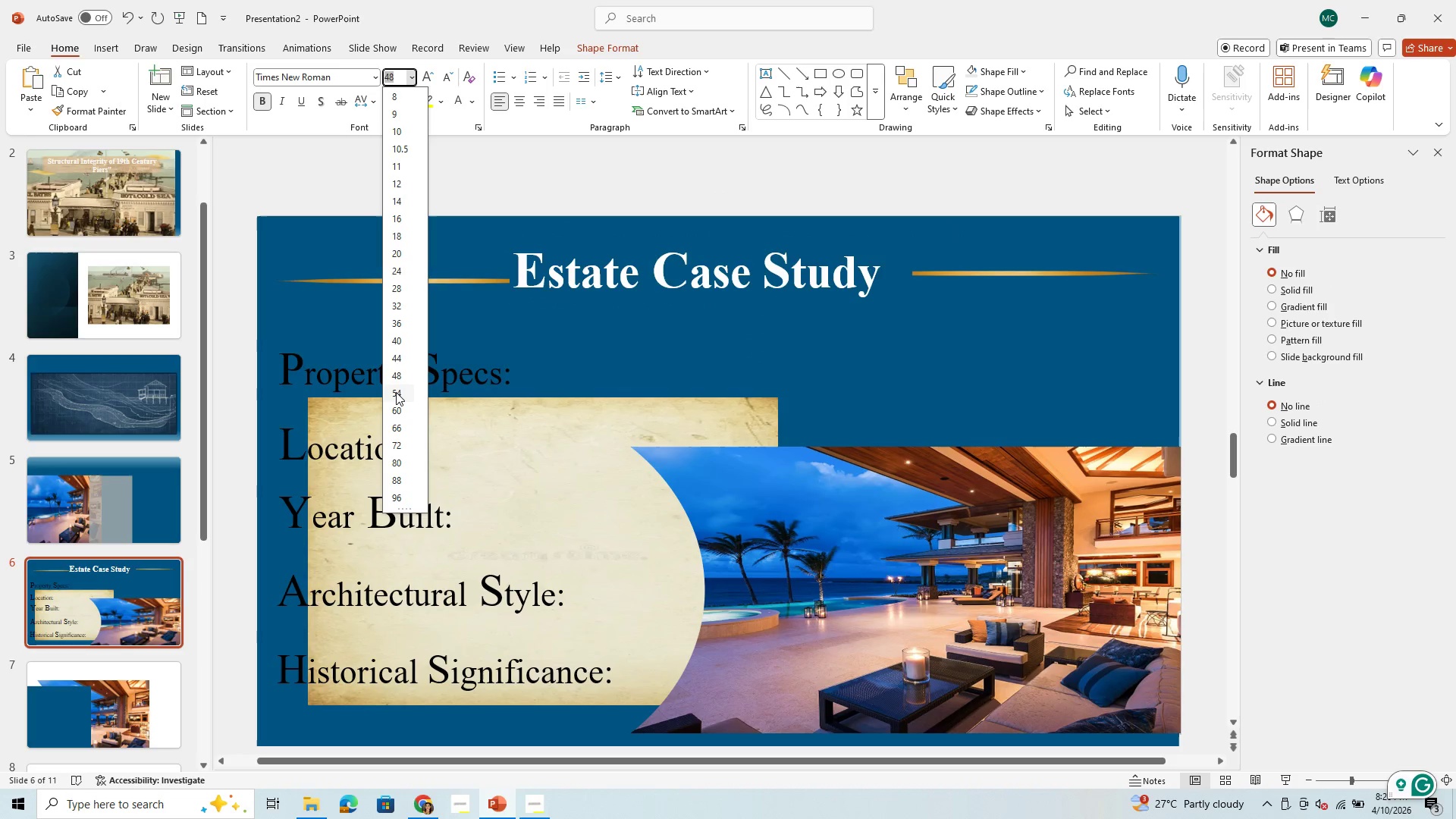 
left_click([396, 392])
 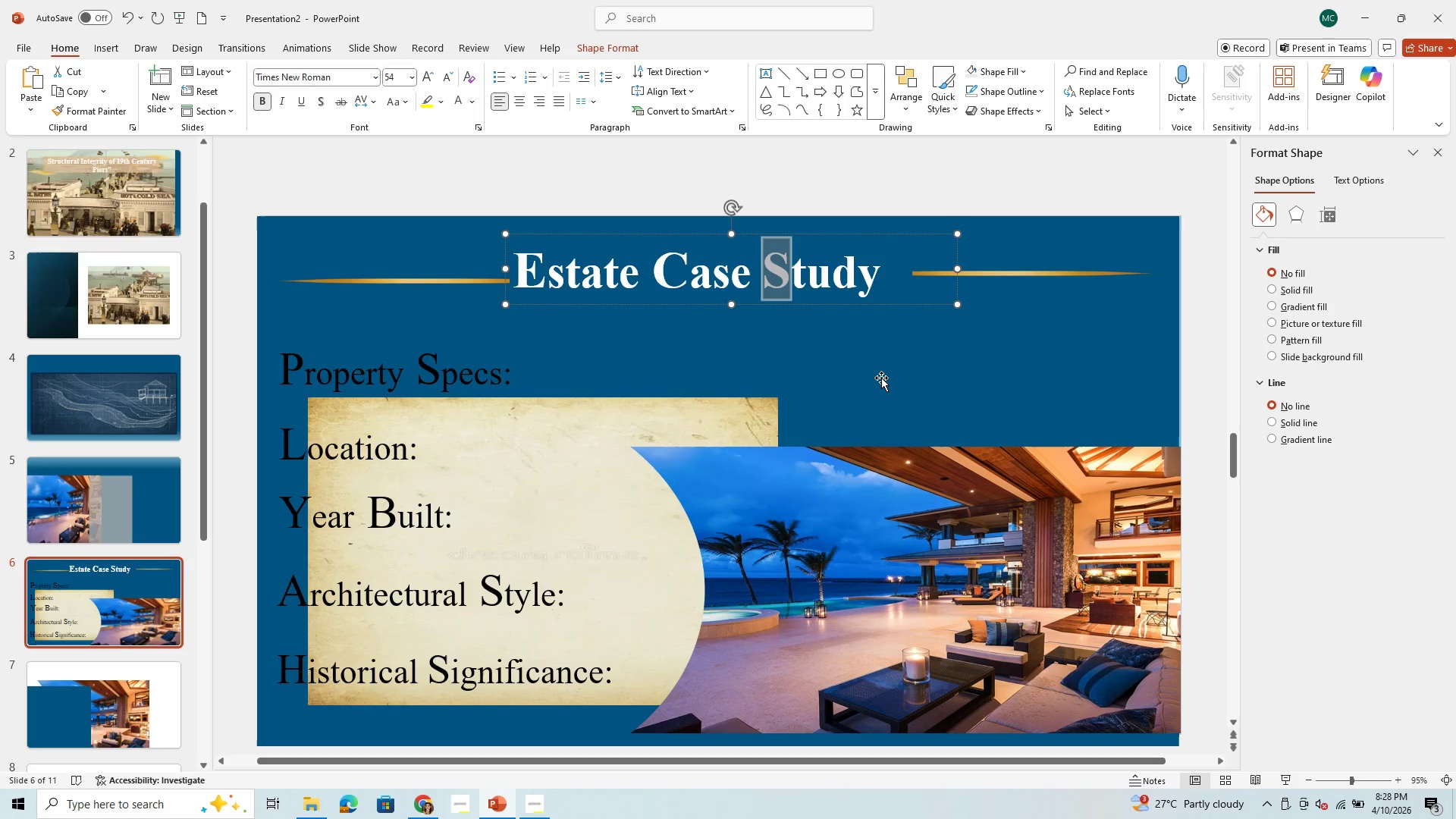 
left_click([883, 382])
 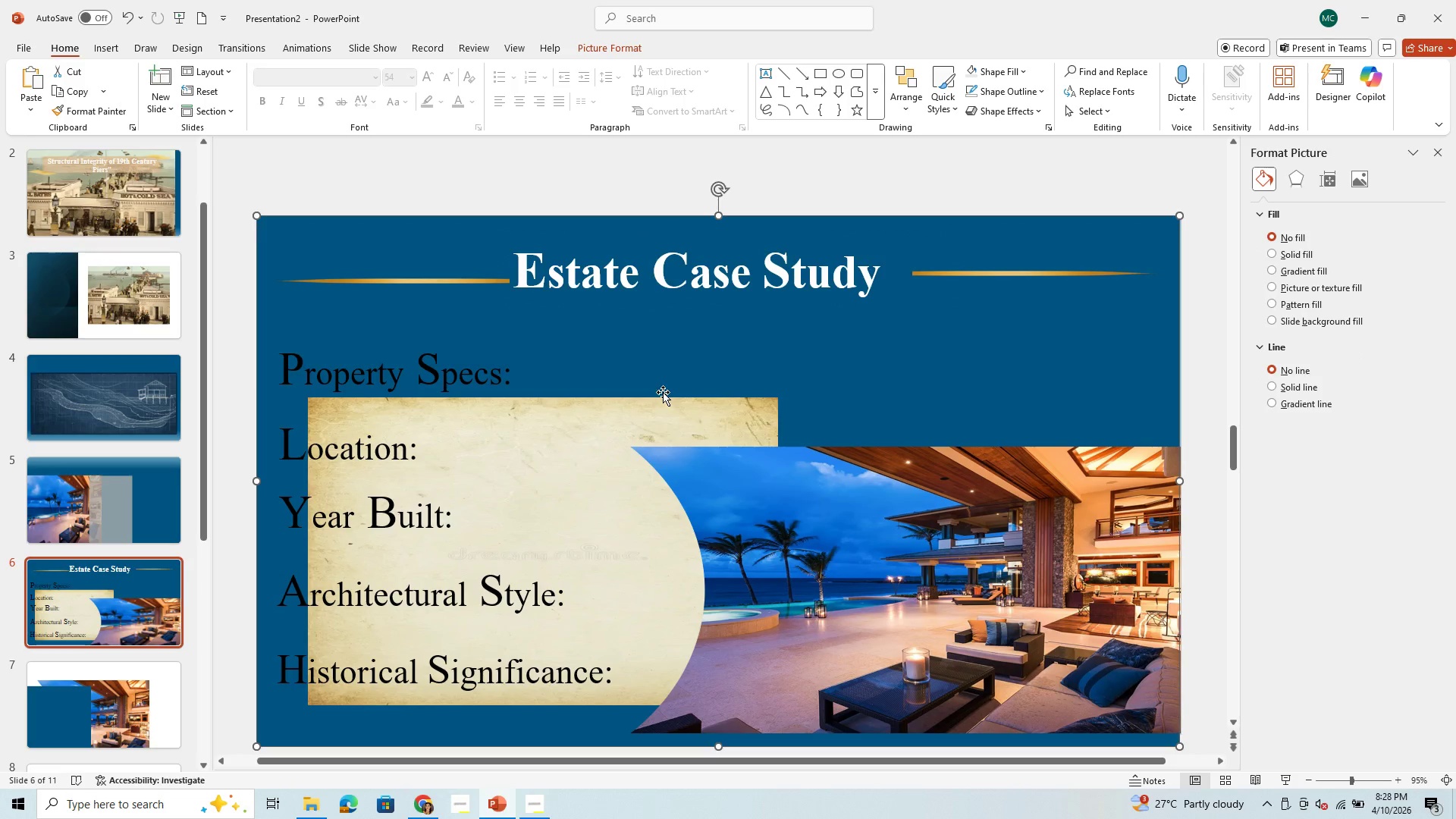 
left_click_drag(start_coordinate=[548, 500], to_coordinate=[418, 441])
 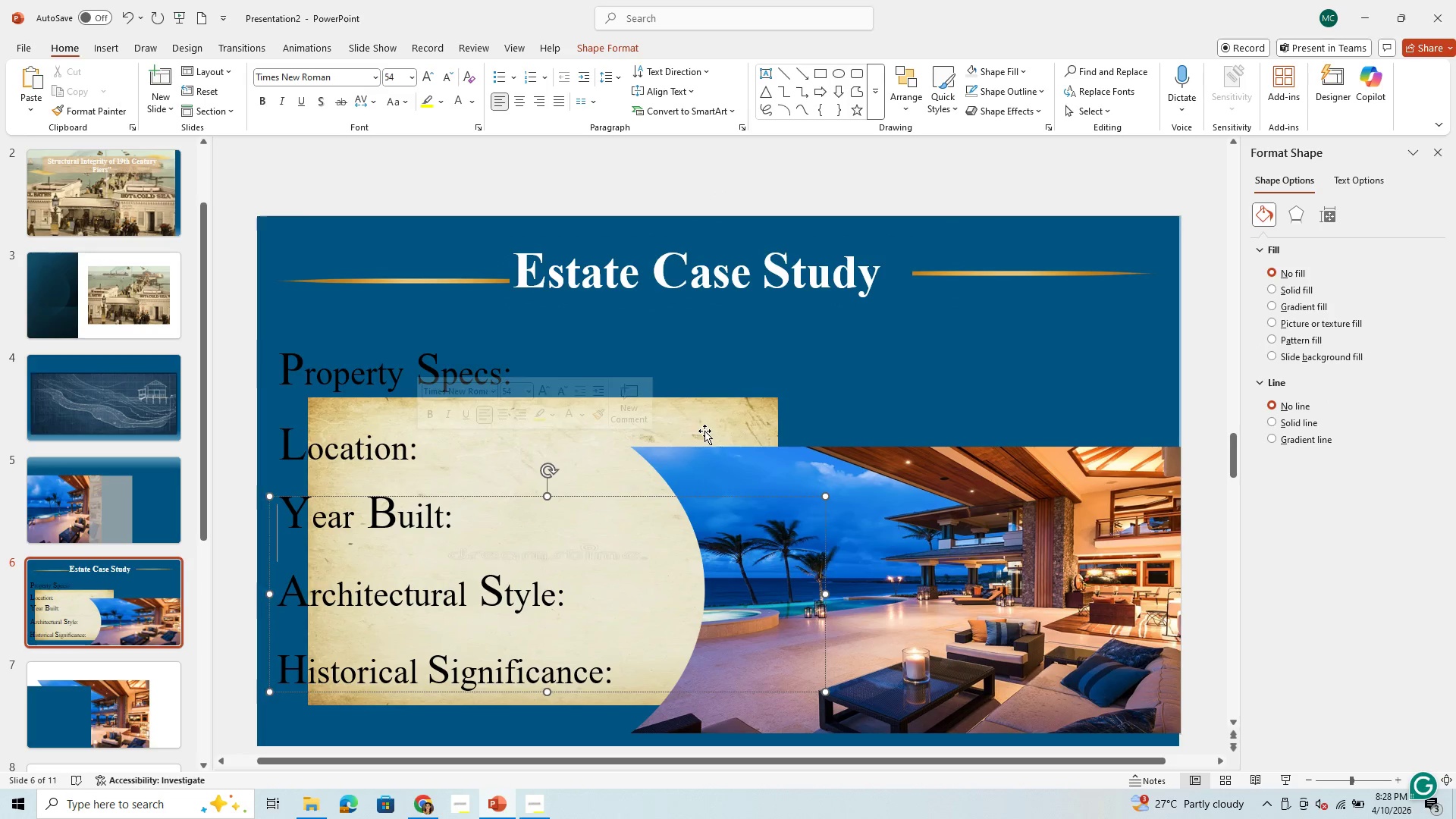 
left_click([711, 419])
 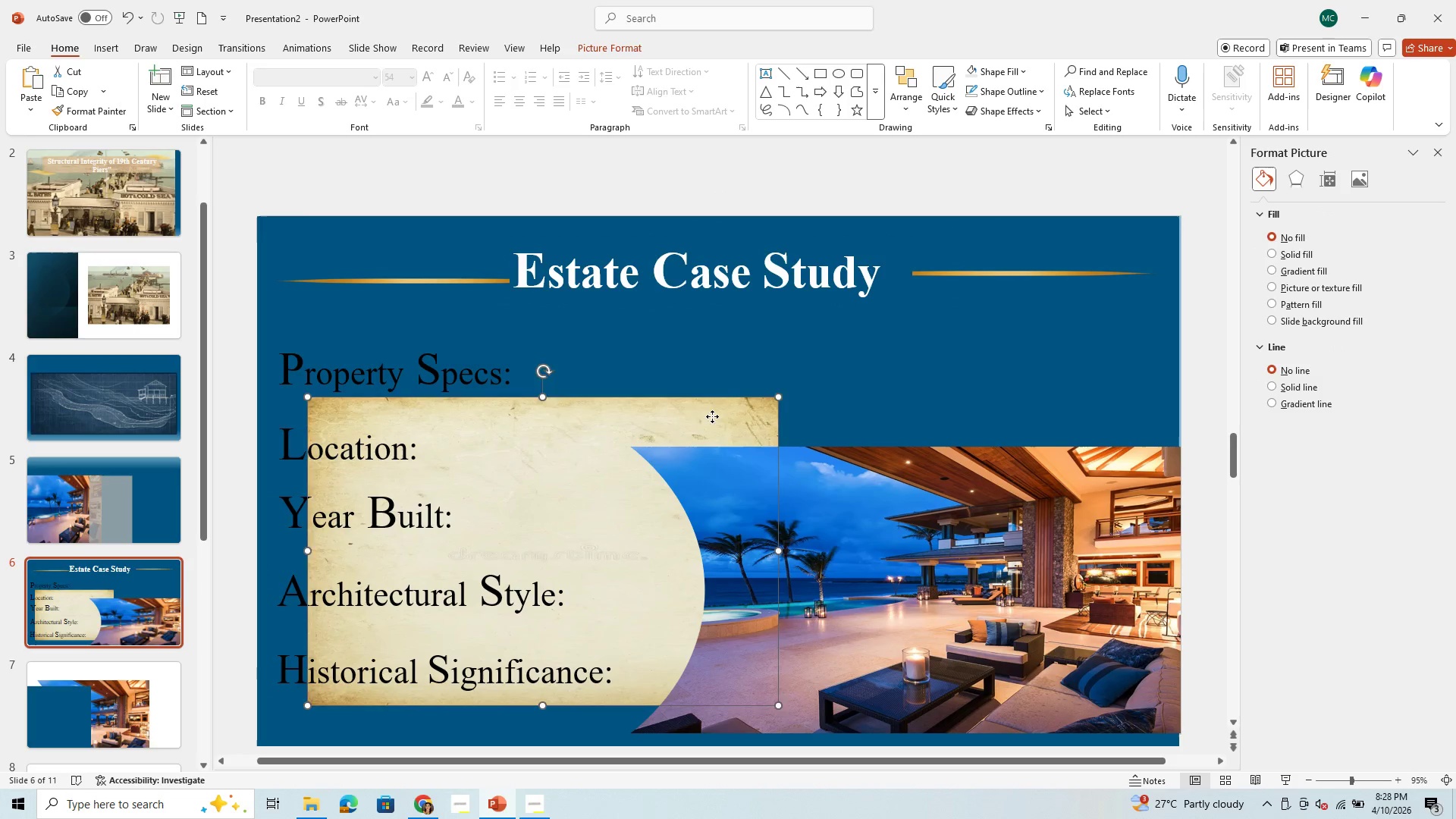 
left_click_drag(start_coordinate=[713, 416], to_coordinate=[662, 353])
 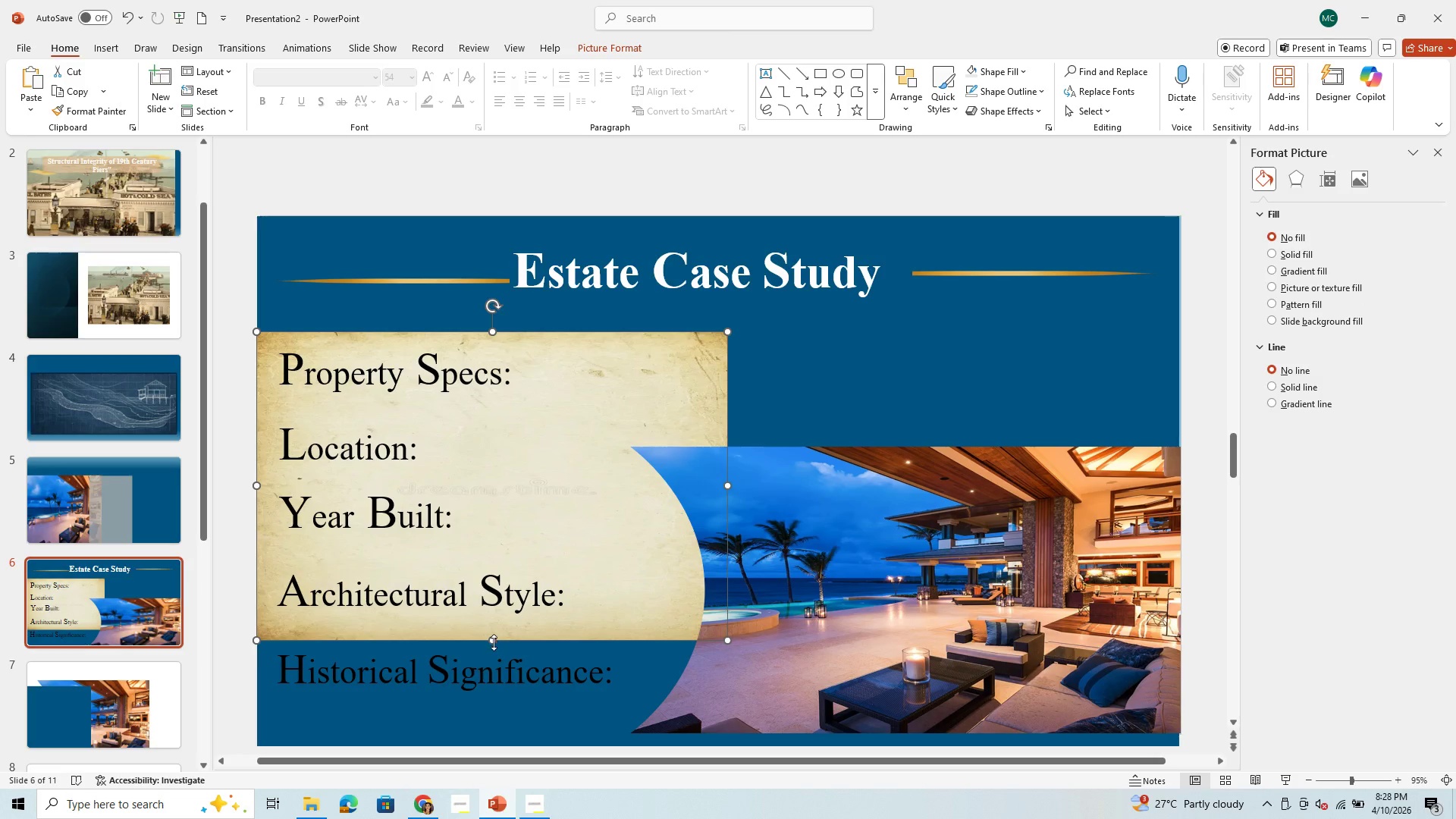 
left_click_drag(start_coordinate=[493, 639], to_coordinate=[496, 752])
 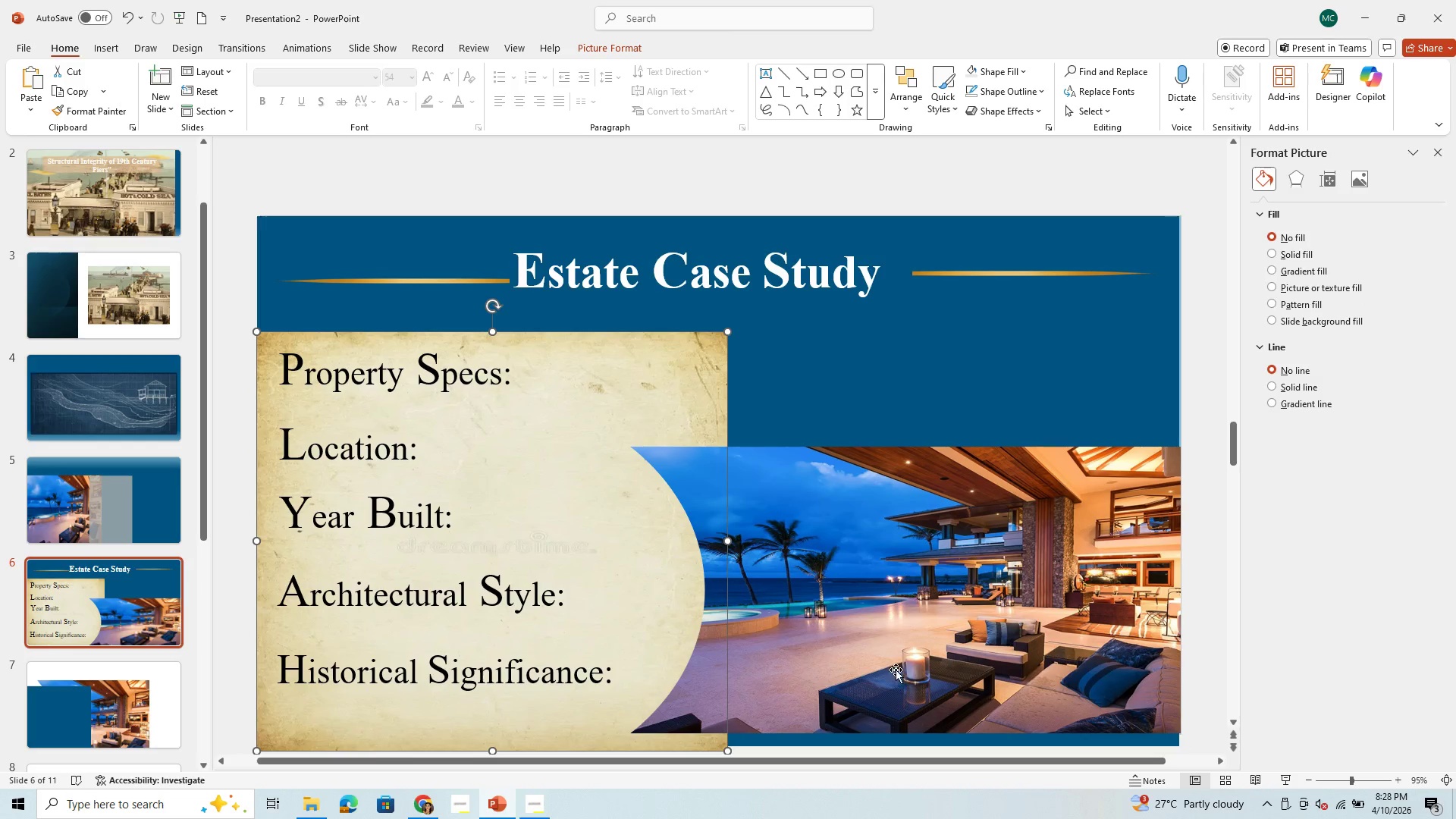 
left_click([920, 651])
 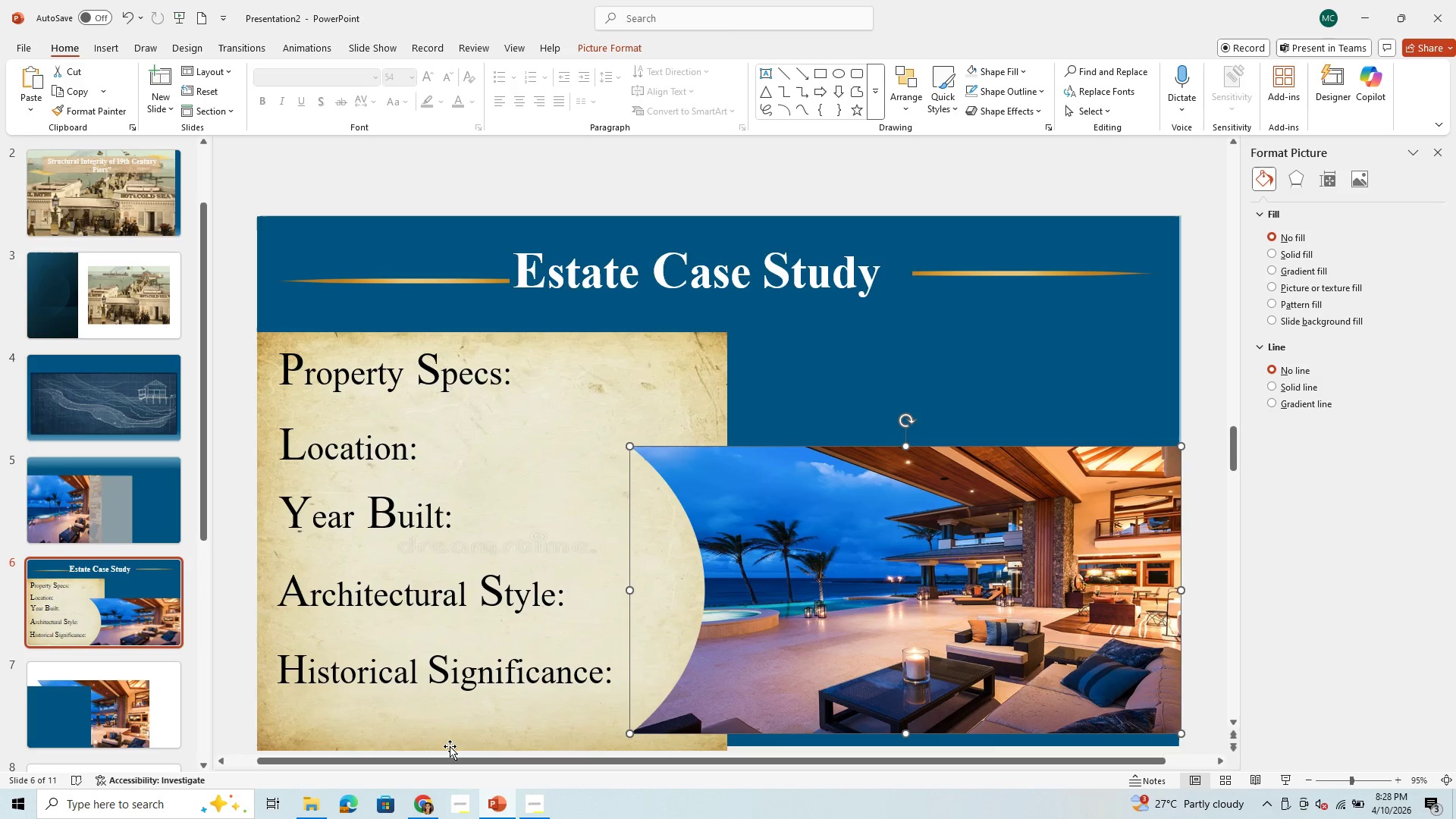 
left_click([450, 736])
 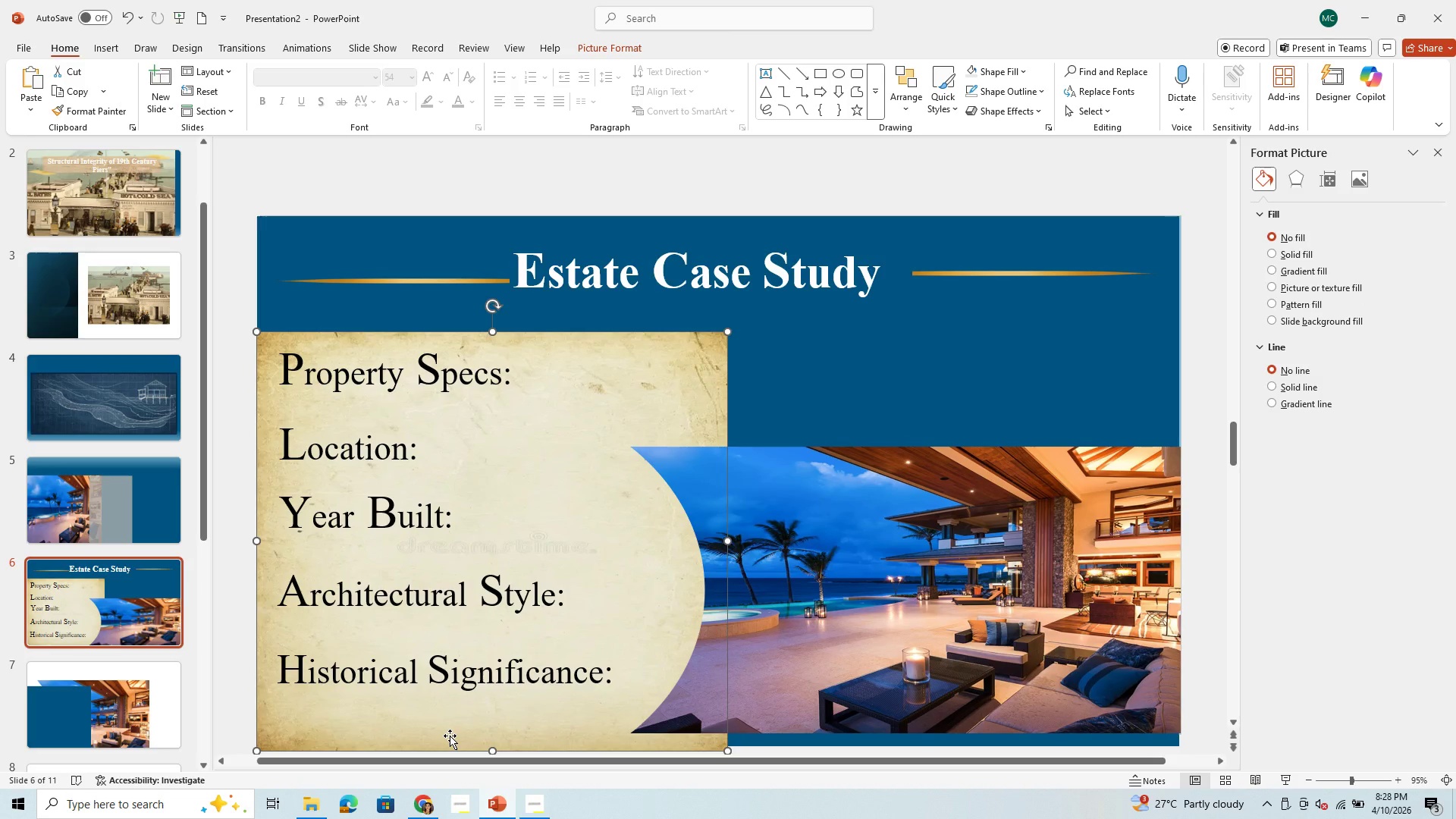 
key(ArrowUp)
 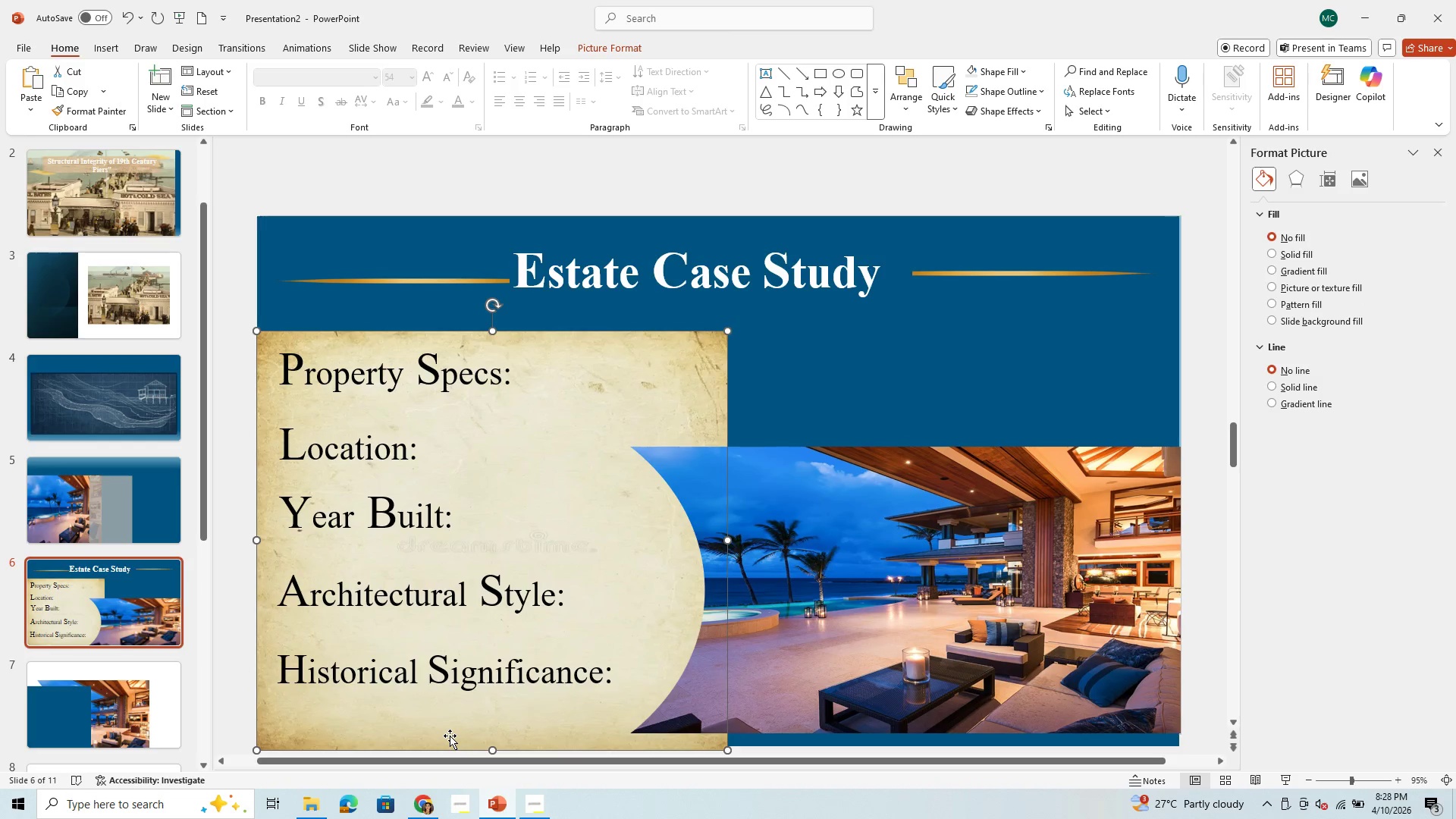 
key(ArrowUp)
 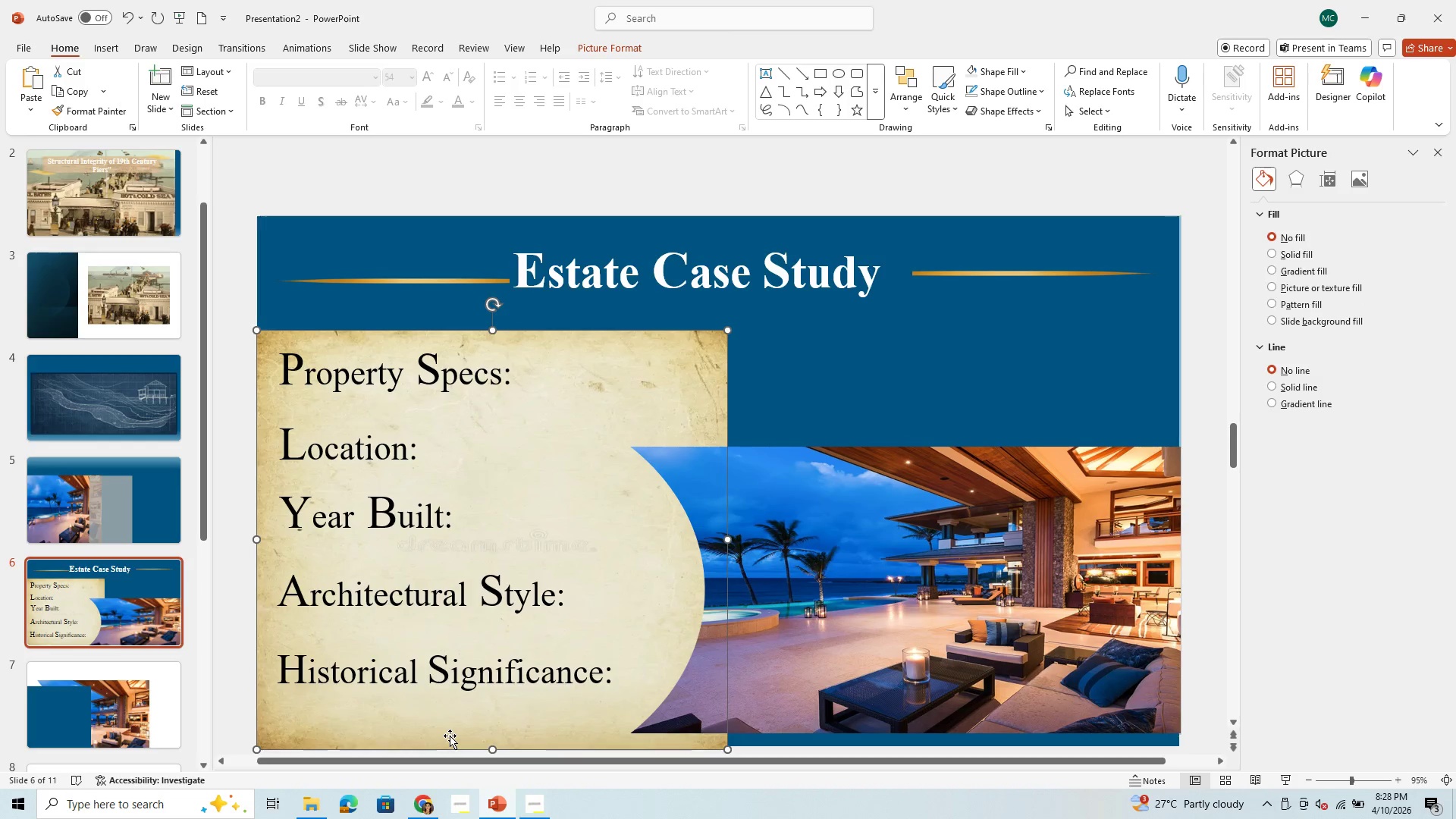 
key(ArrowUp)
 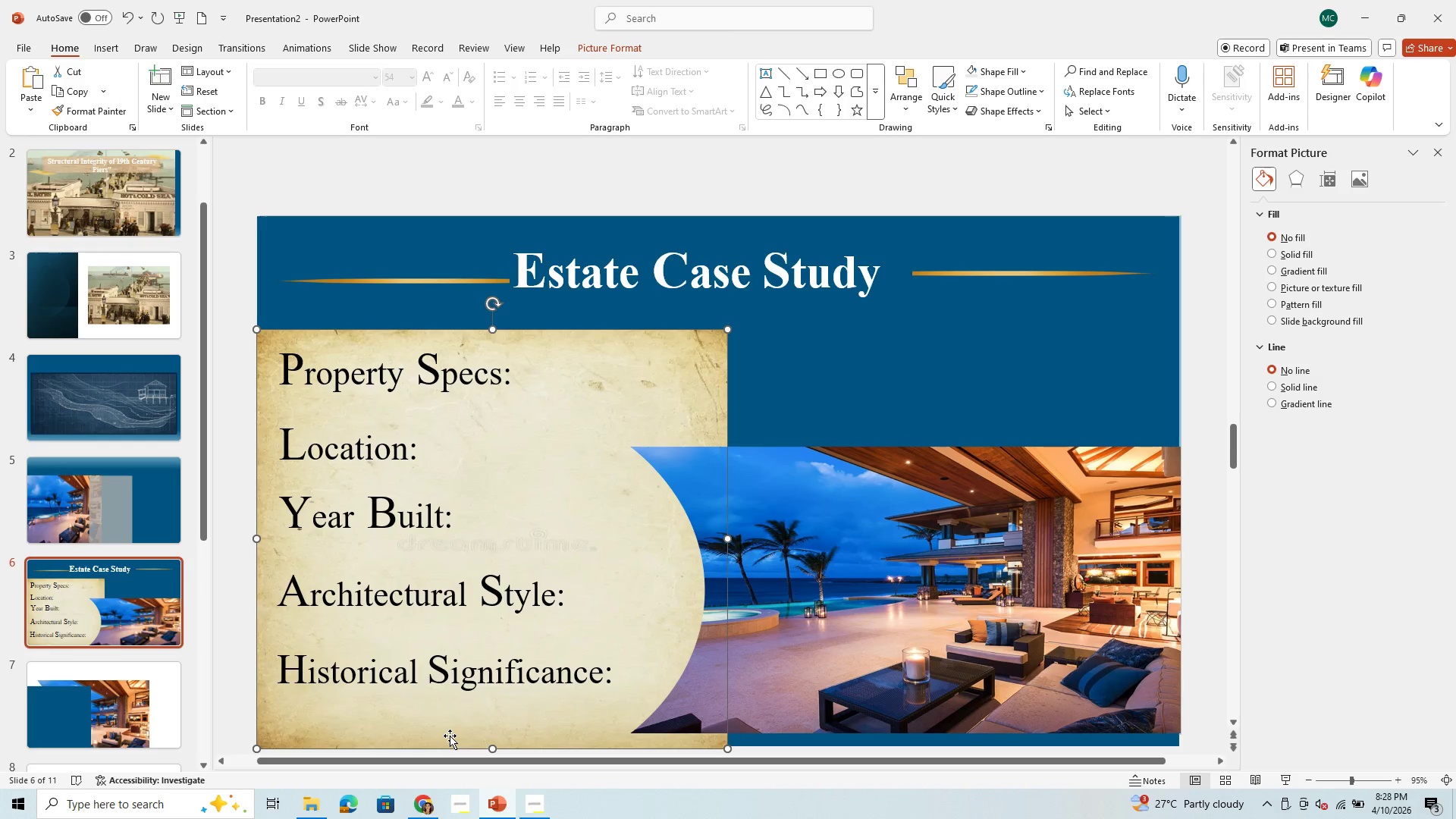 
key(ArrowUp)
 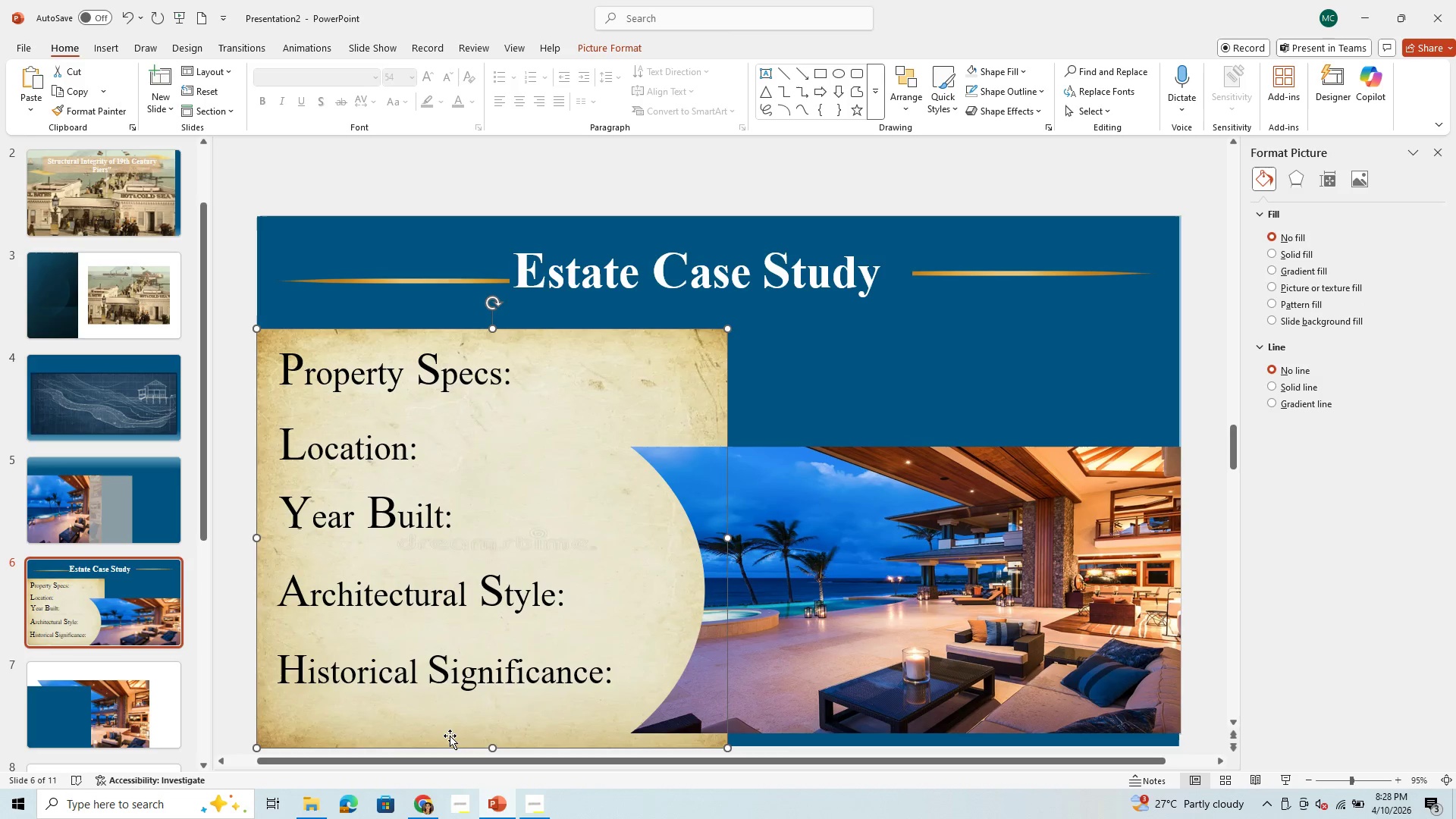 
key(ArrowUp)
 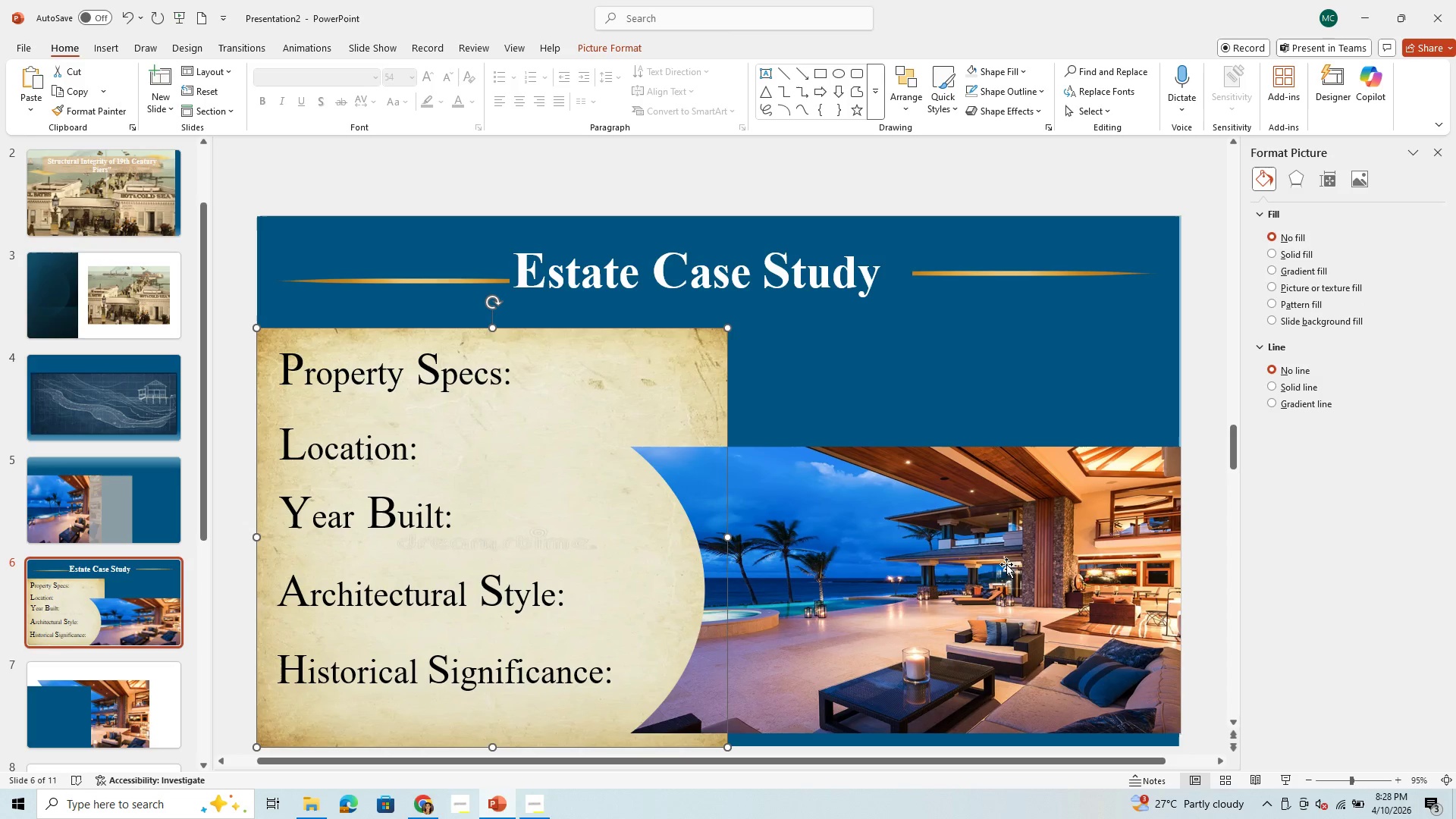 
left_click([1003, 573])
 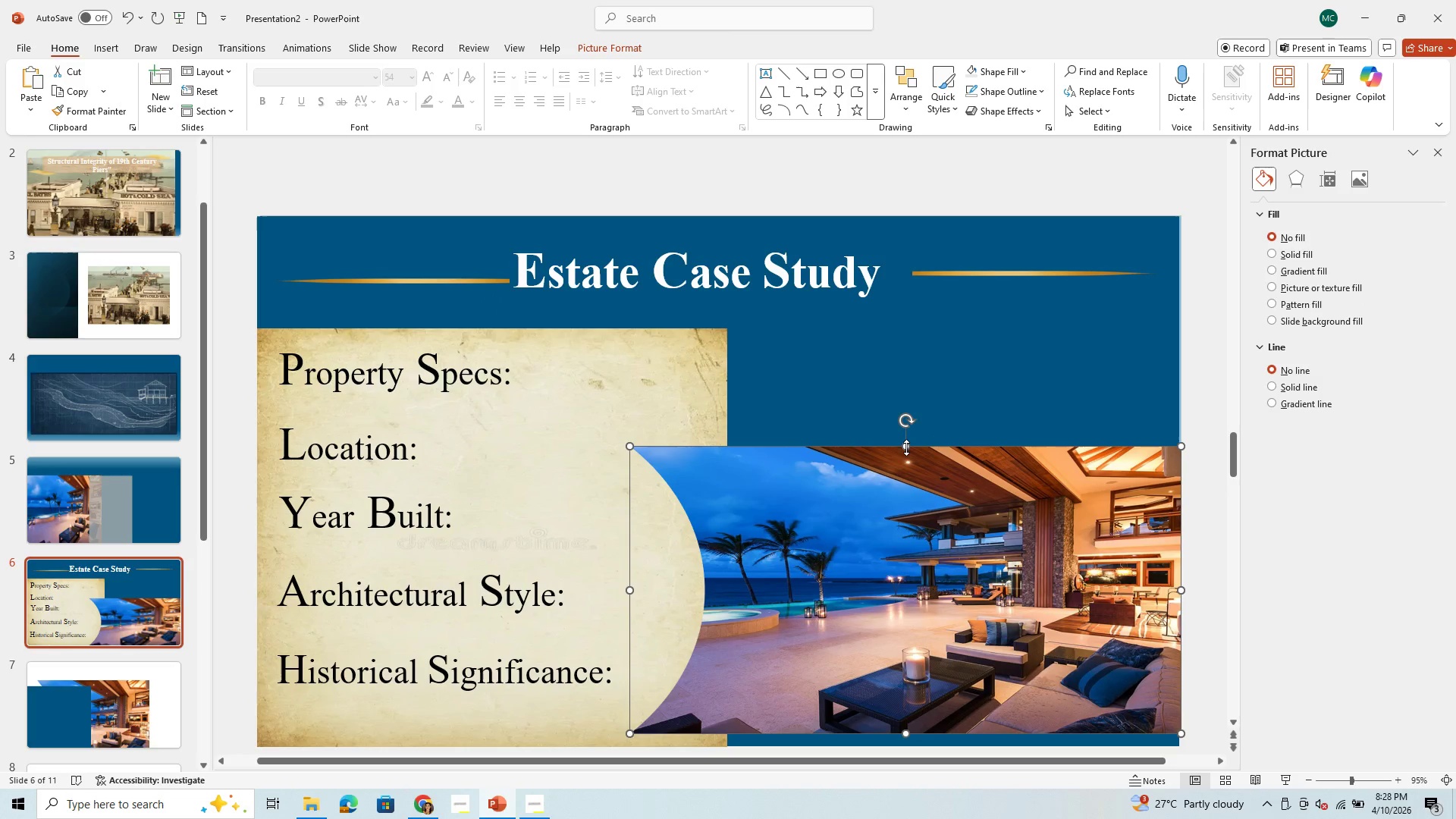 
left_click_drag(start_coordinate=[906, 447], to_coordinate=[922, 329])
 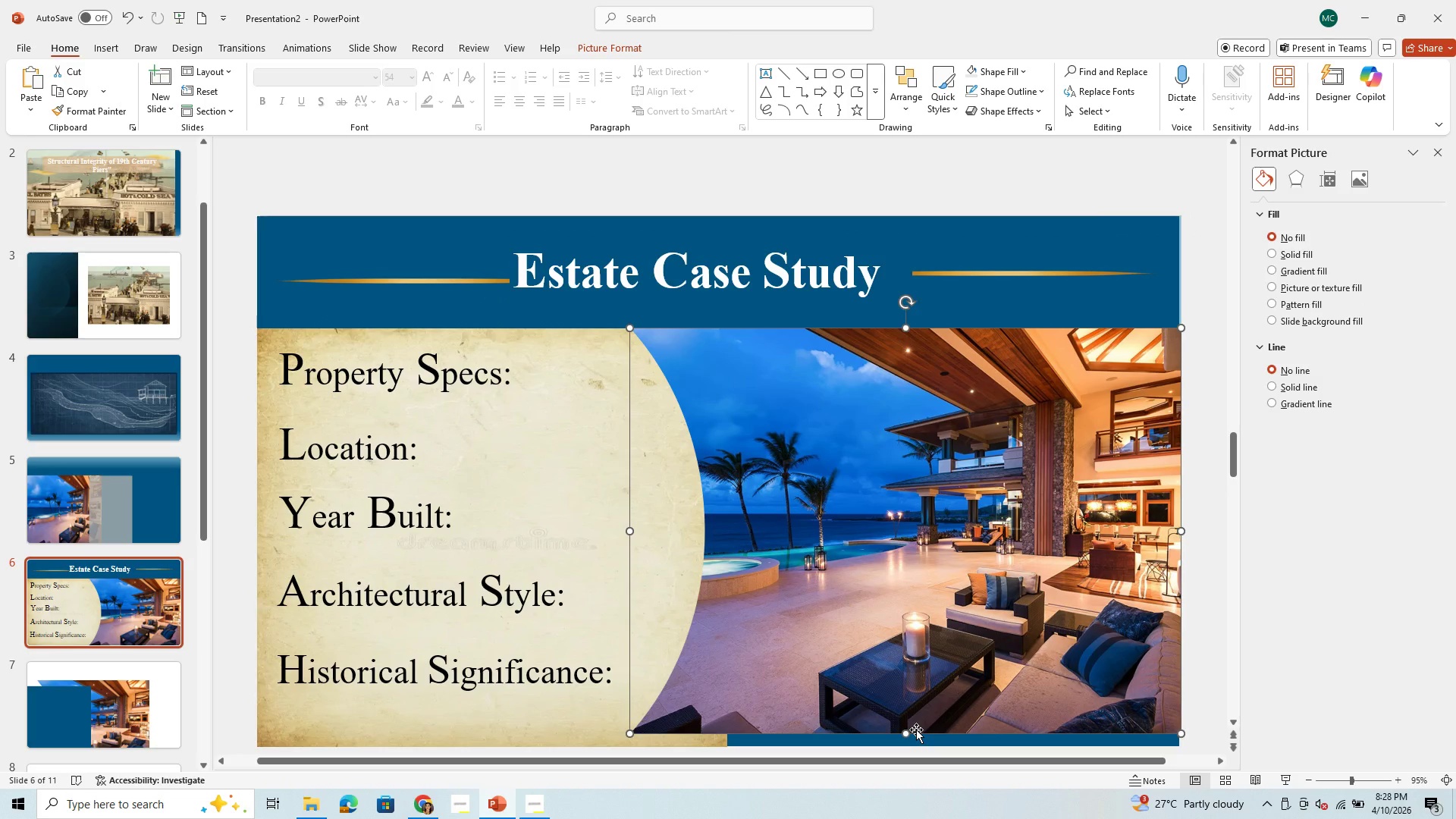 
key(ArrowDown)
 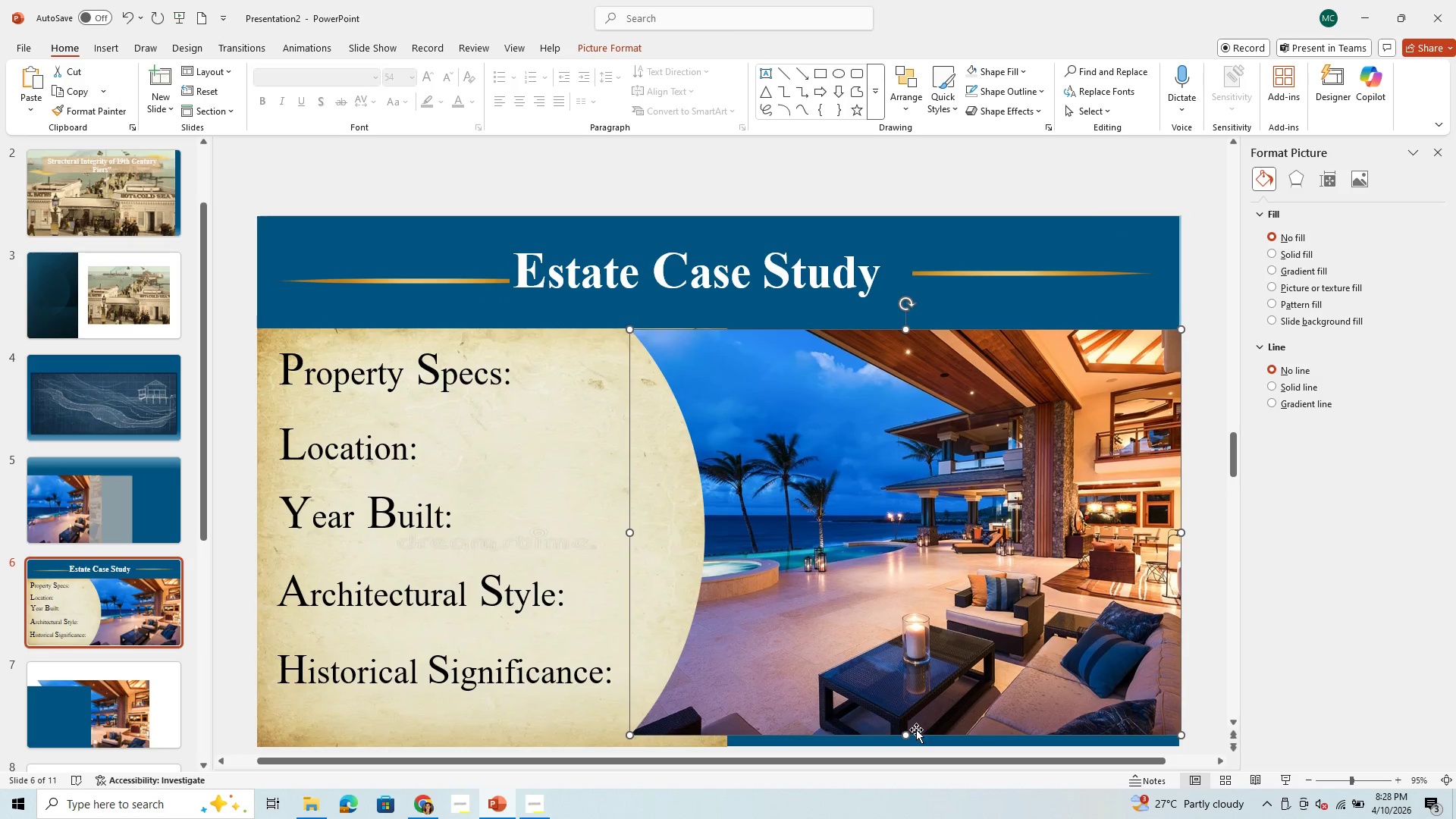 
key(ArrowDown)
 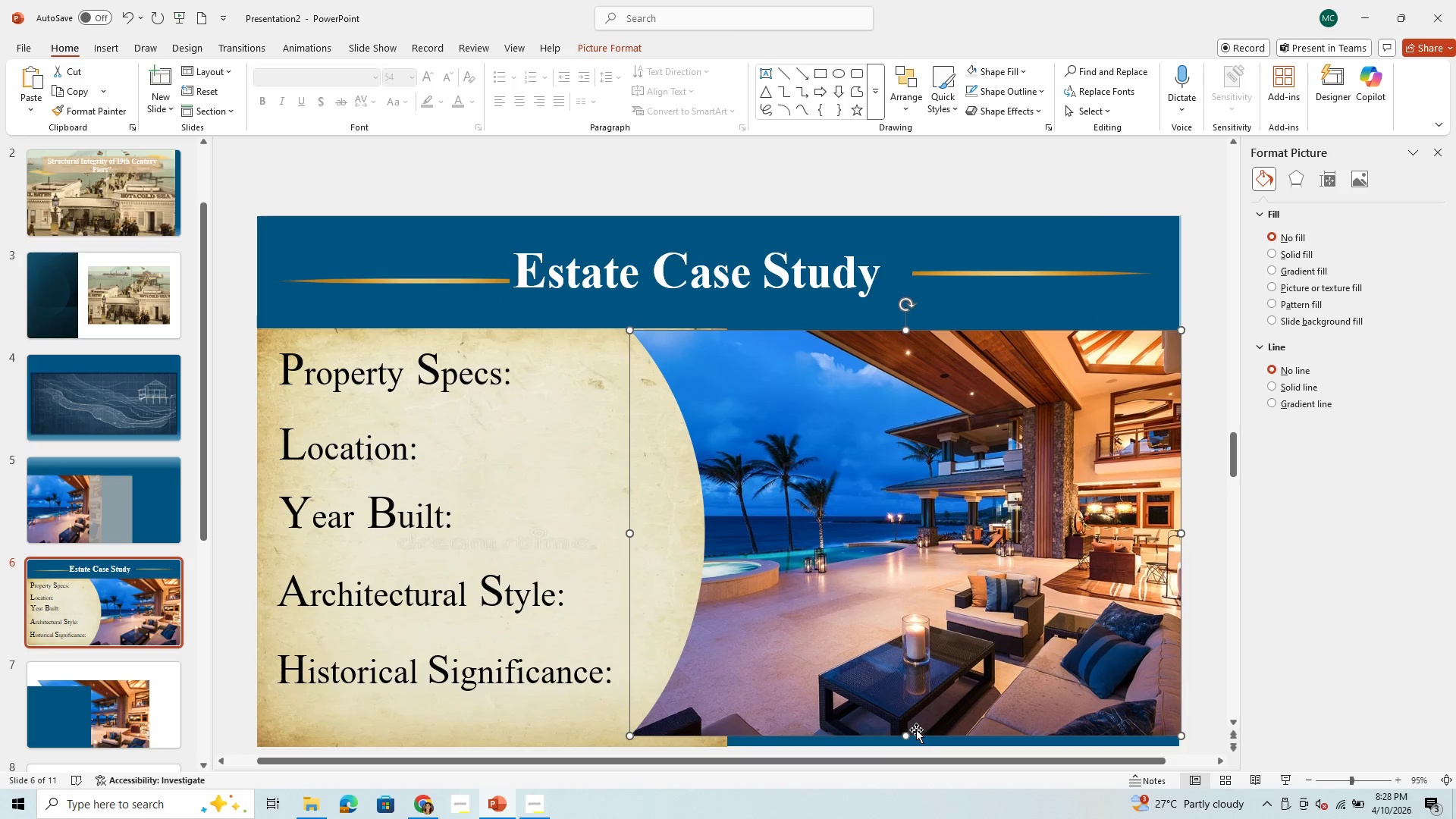 
key(ArrowDown)
 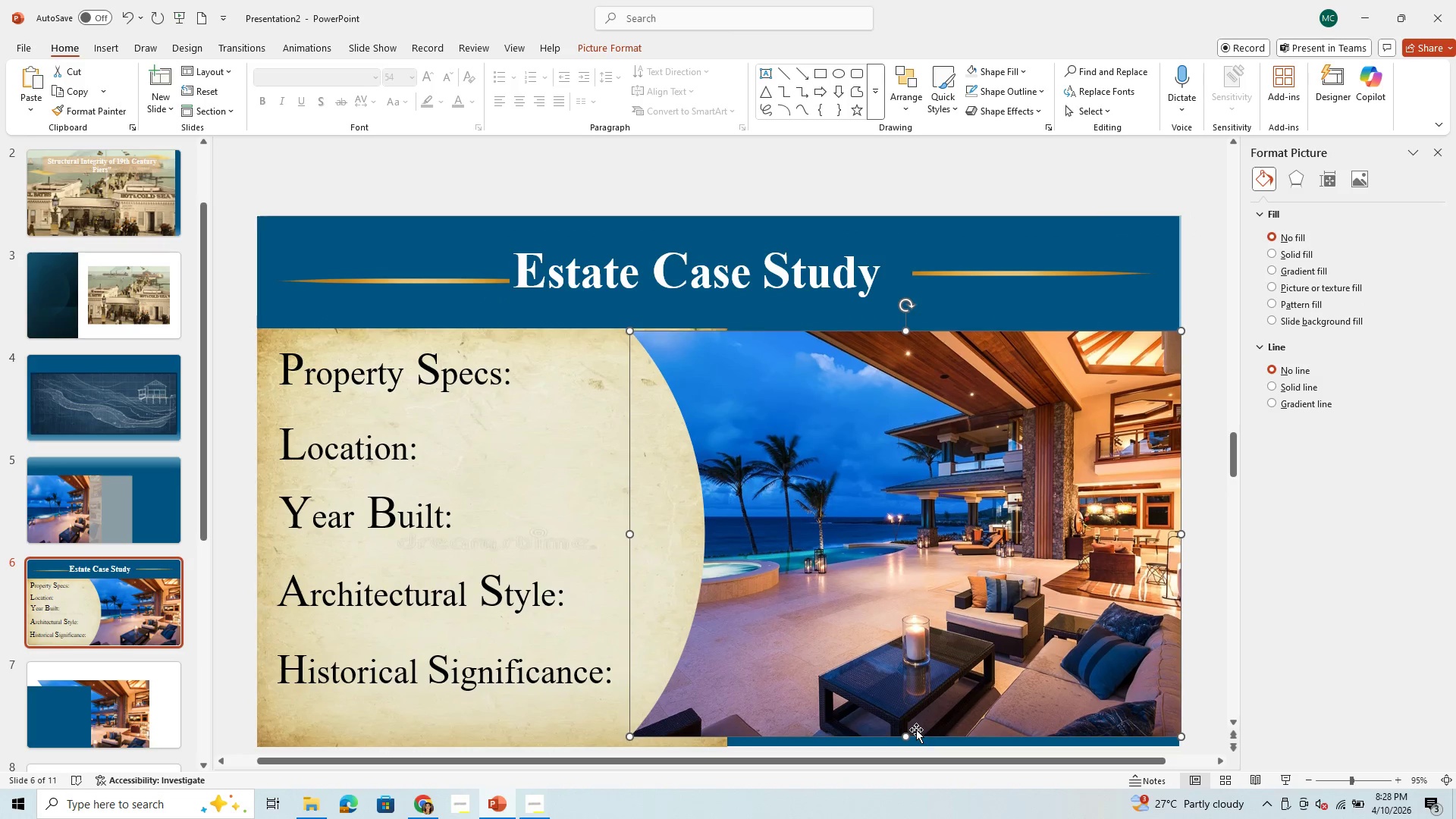 
key(ArrowDown)
 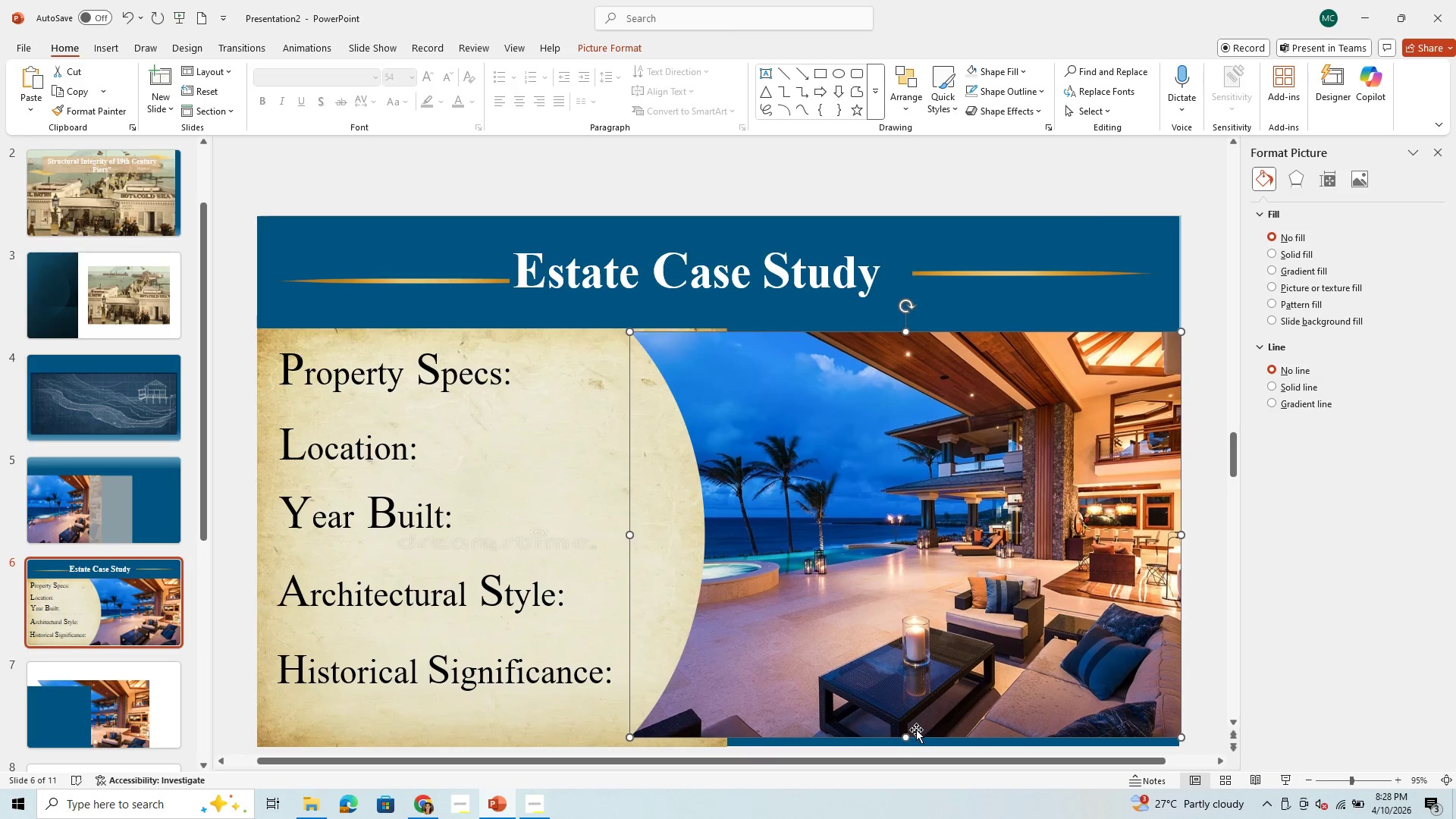 
key(ArrowDown)
 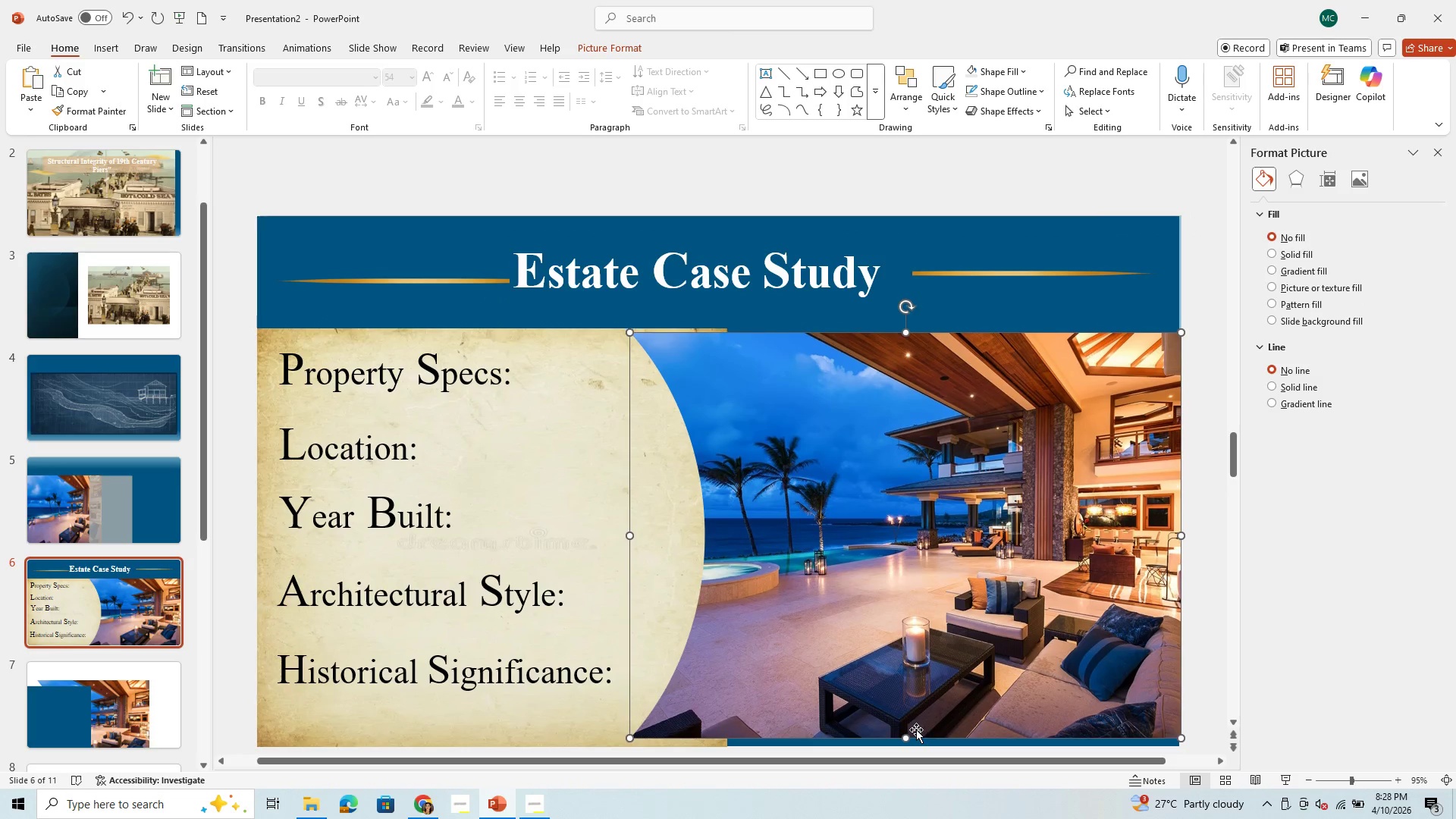 
key(ArrowDown)
 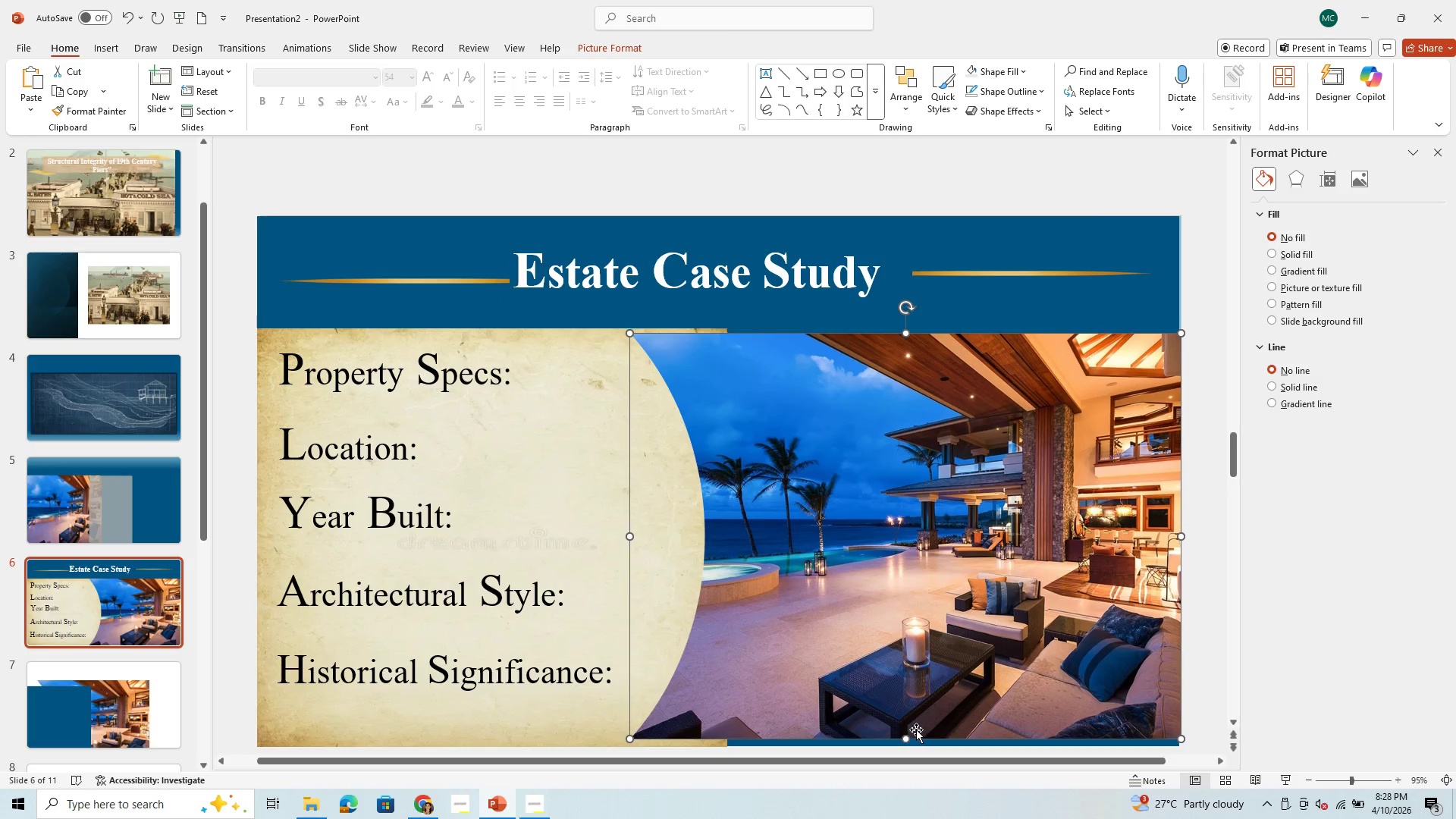 
key(ArrowDown)
 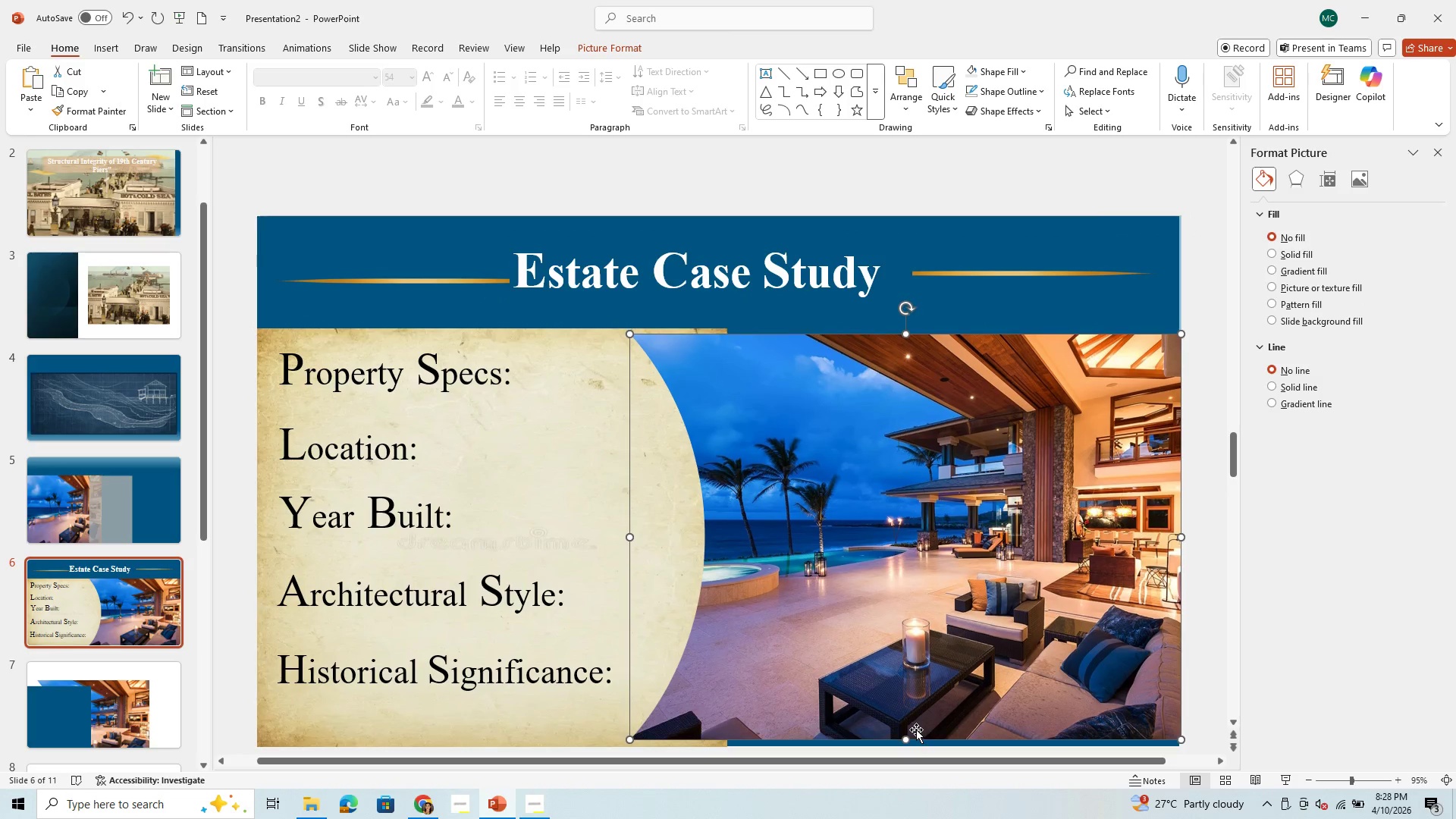 
key(ArrowDown)
 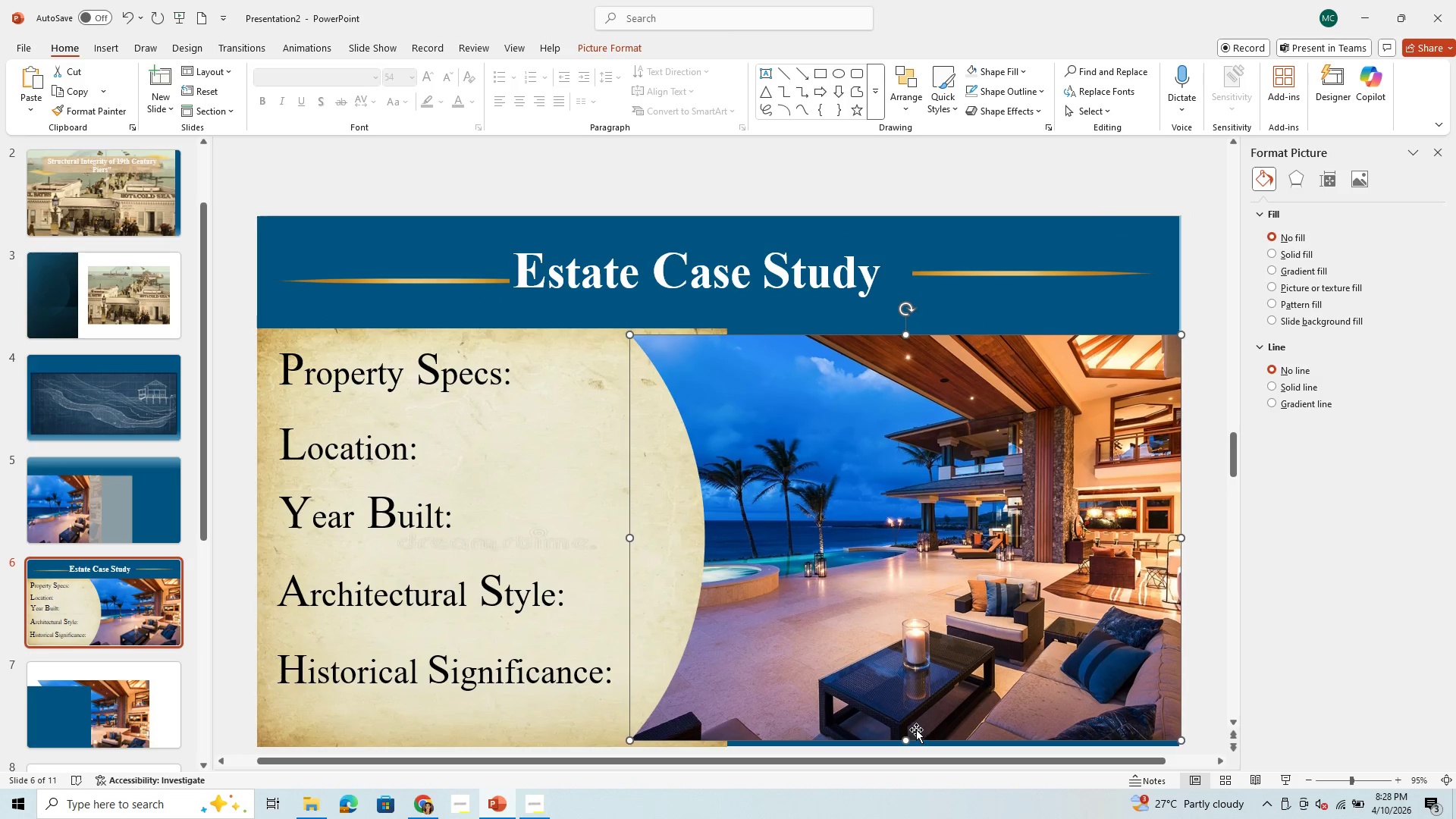 
key(ArrowDown)
 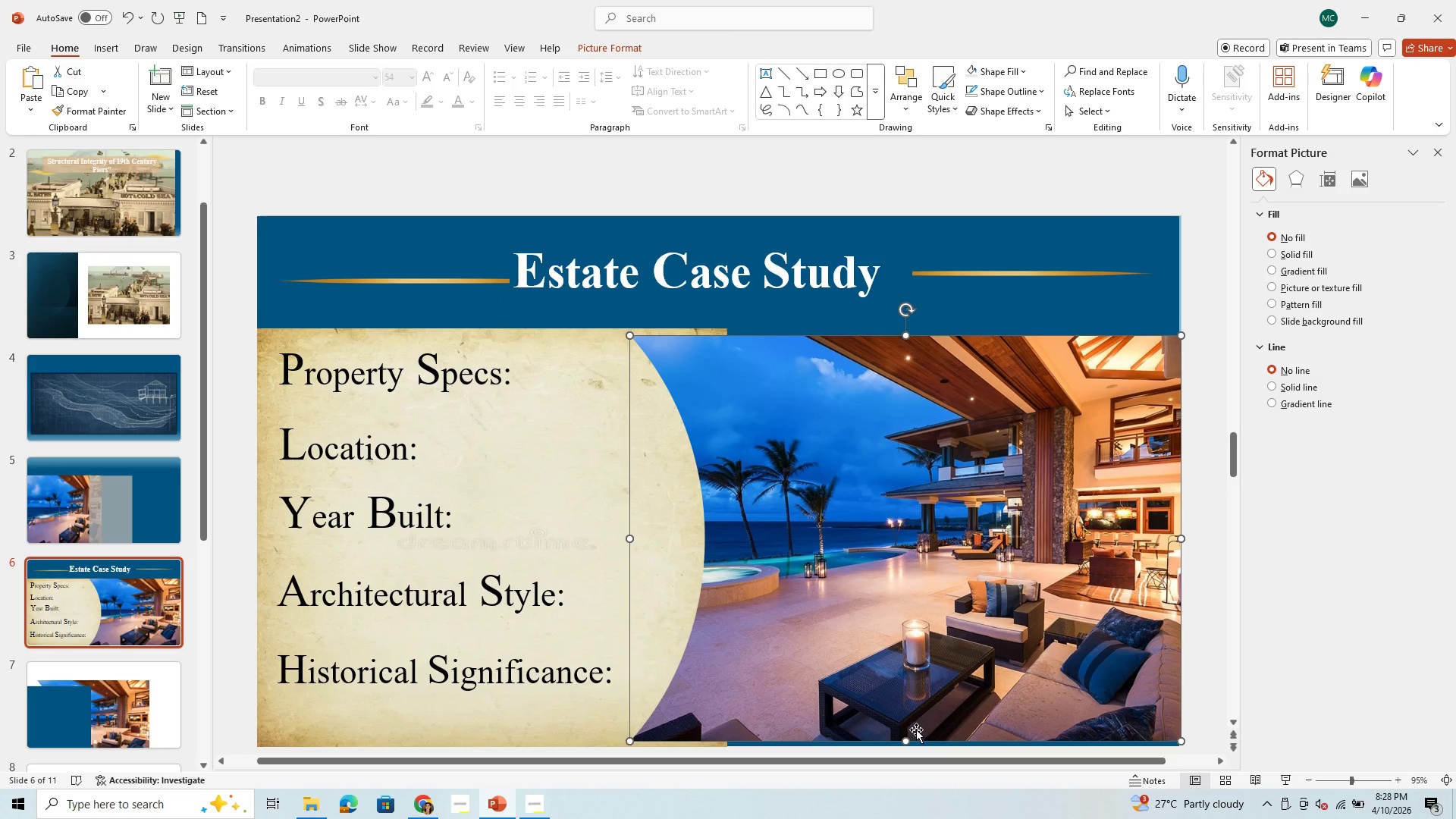 
key(ArrowDown)
 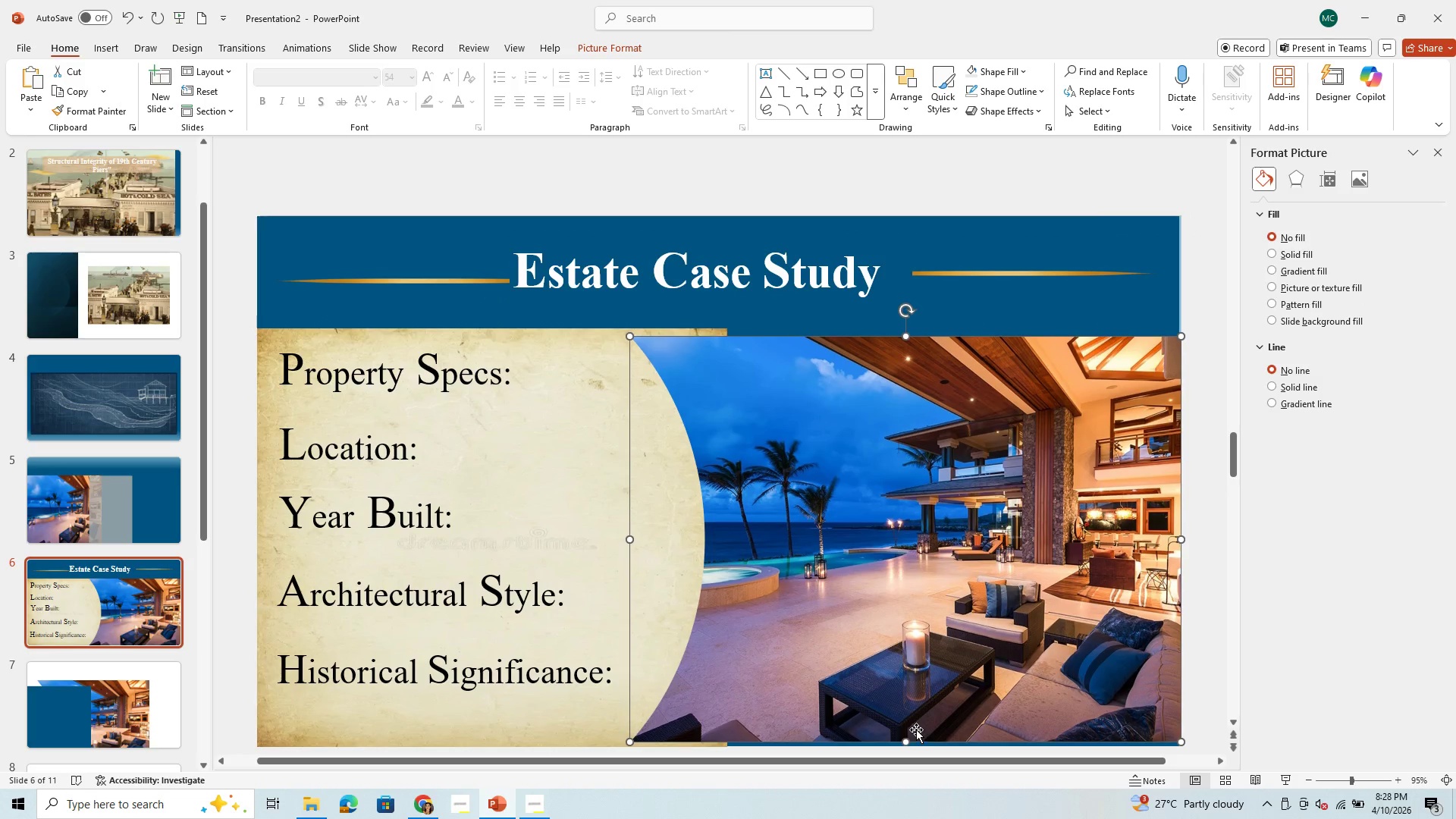 
key(ArrowDown)
 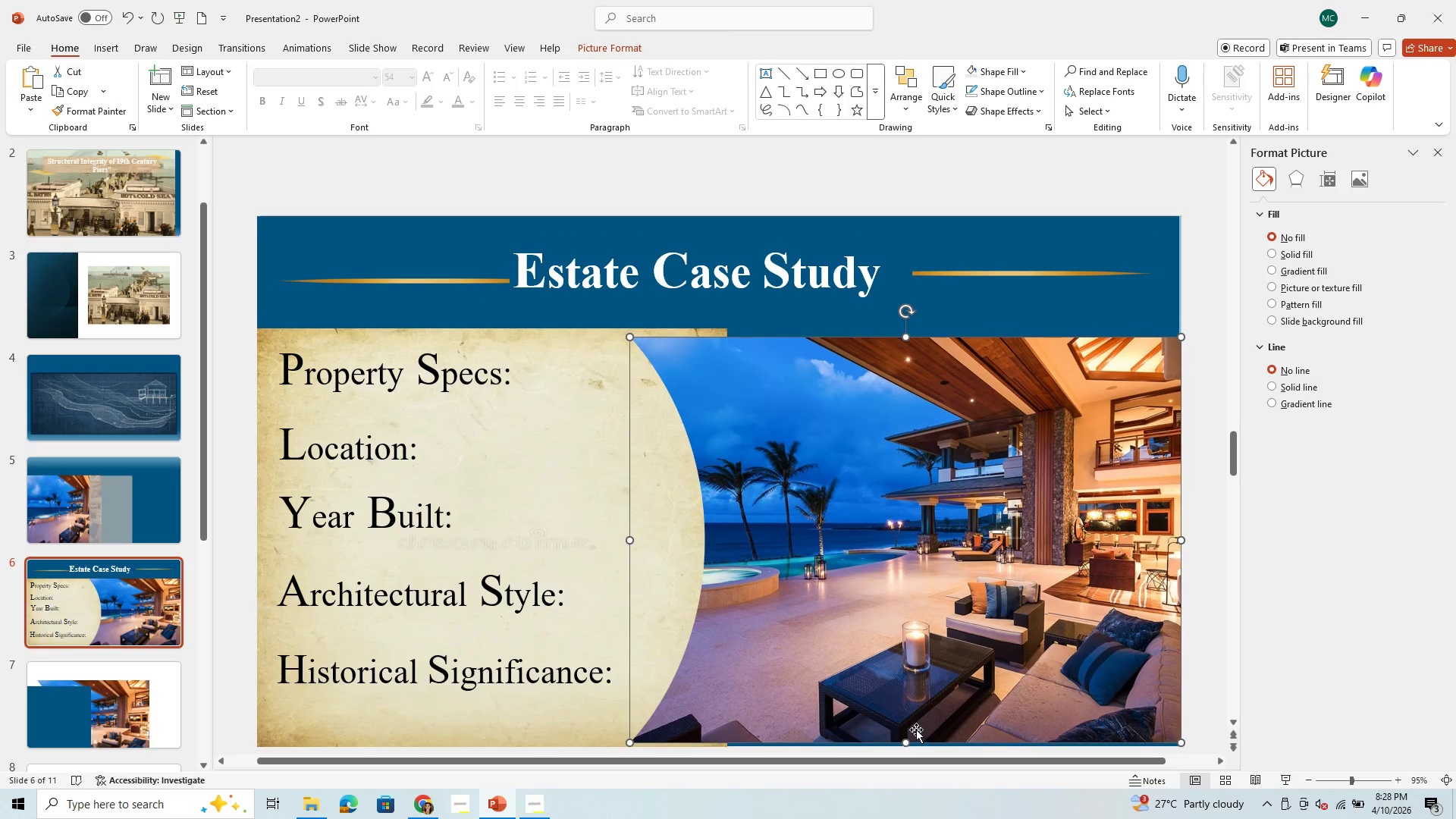 
key(ArrowDown)
 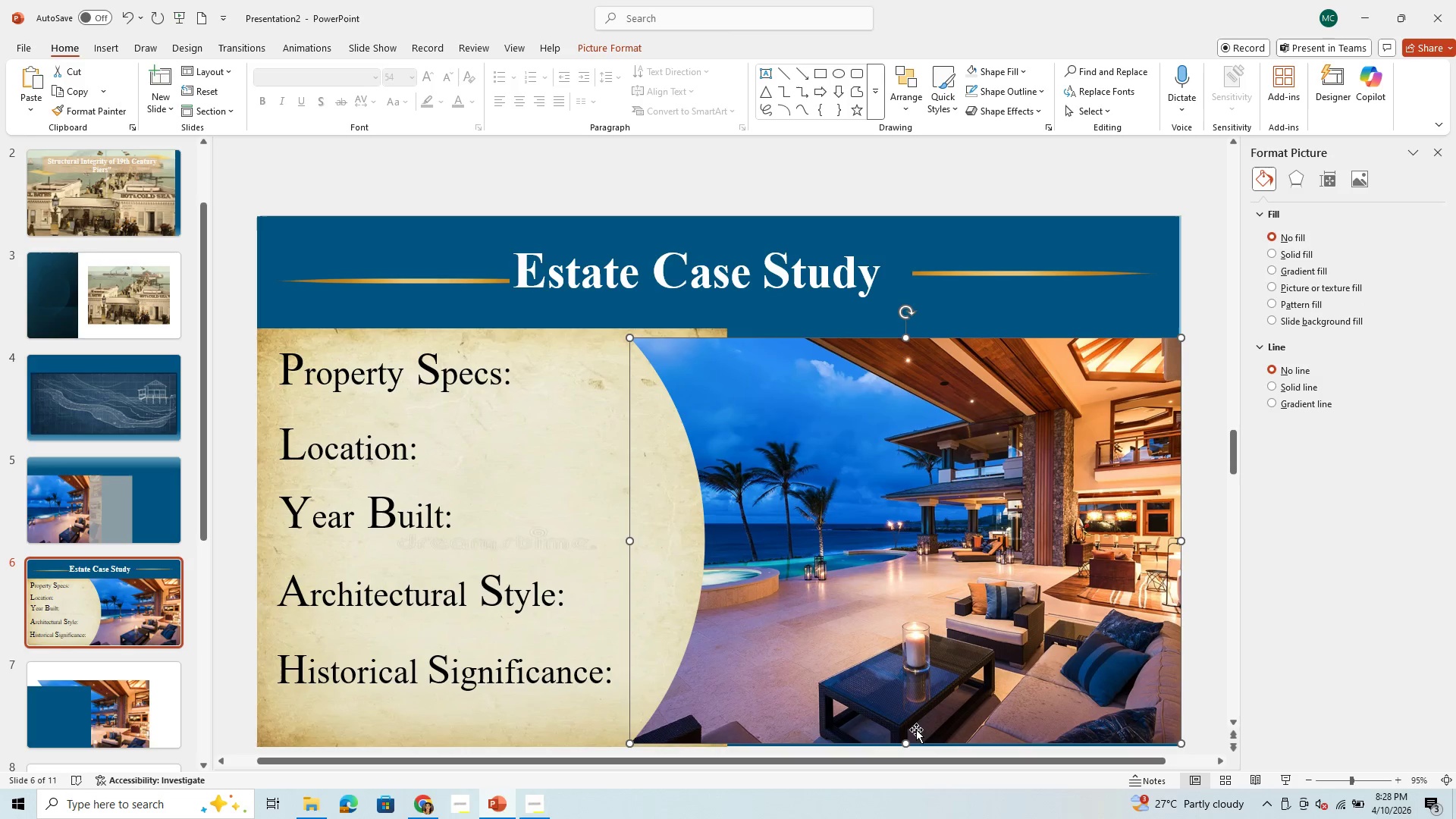 
key(ArrowDown)
 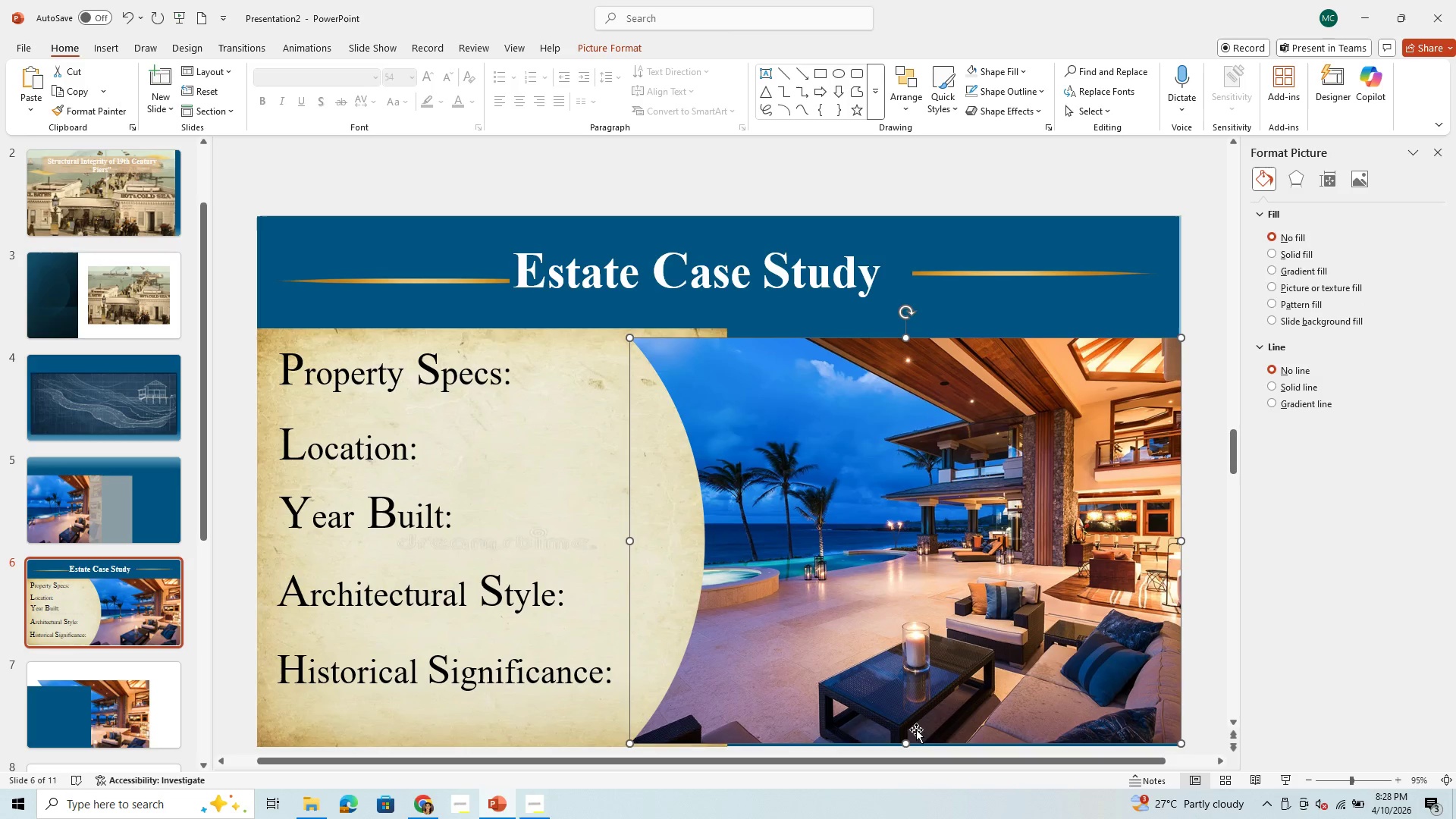 
key(ArrowDown)
 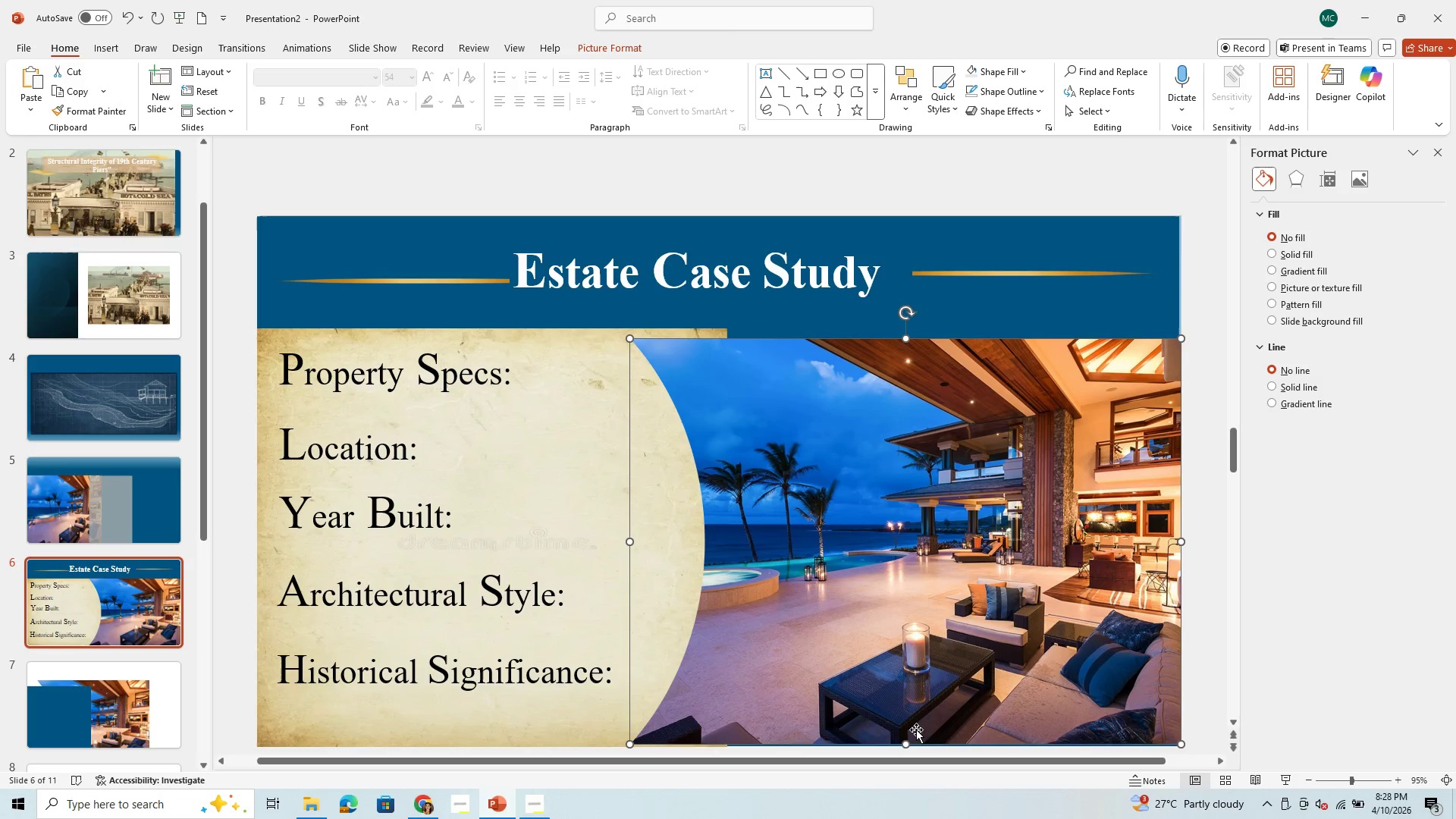 
key(ArrowDown)
 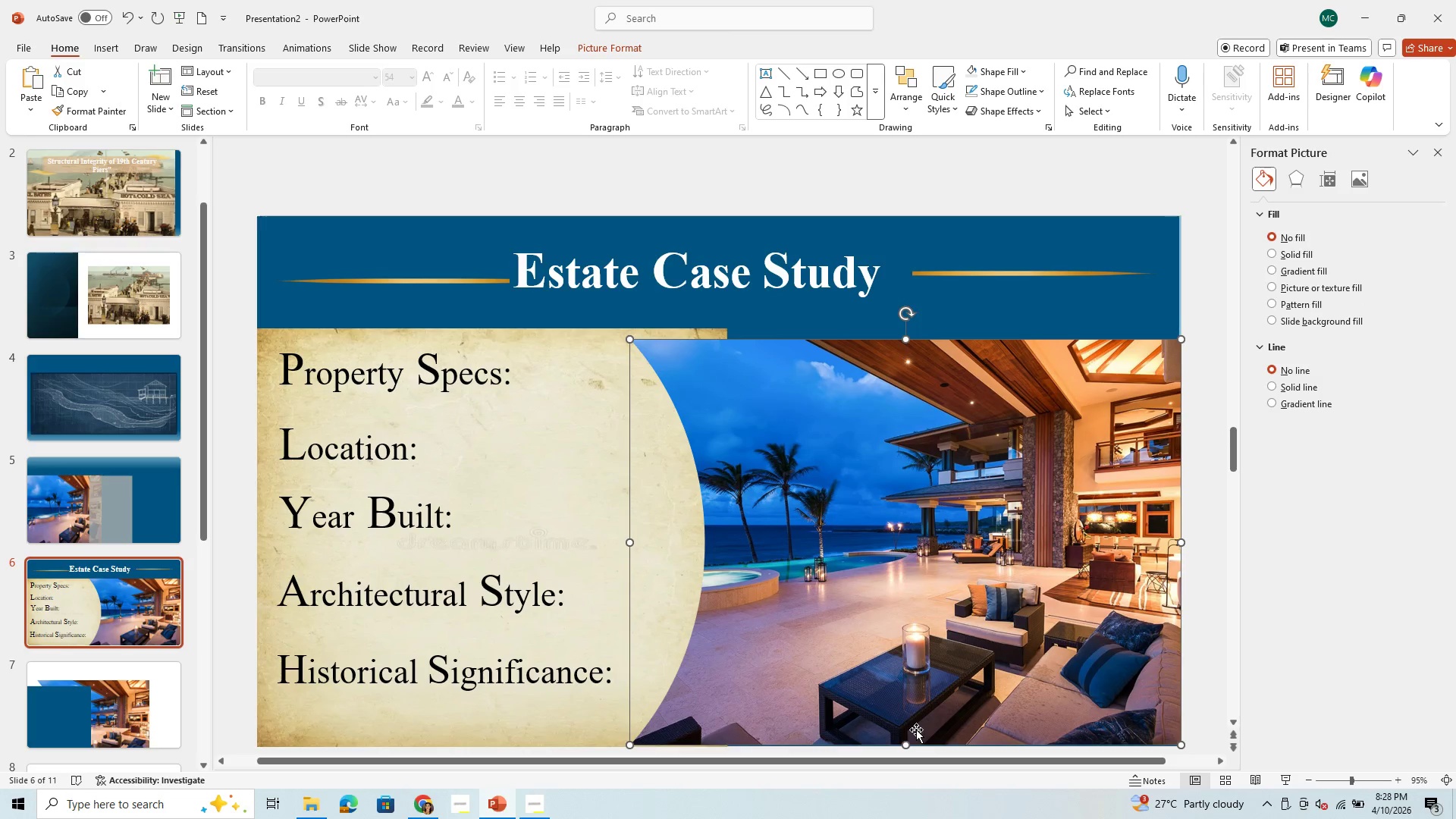 
key(ArrowDown)
 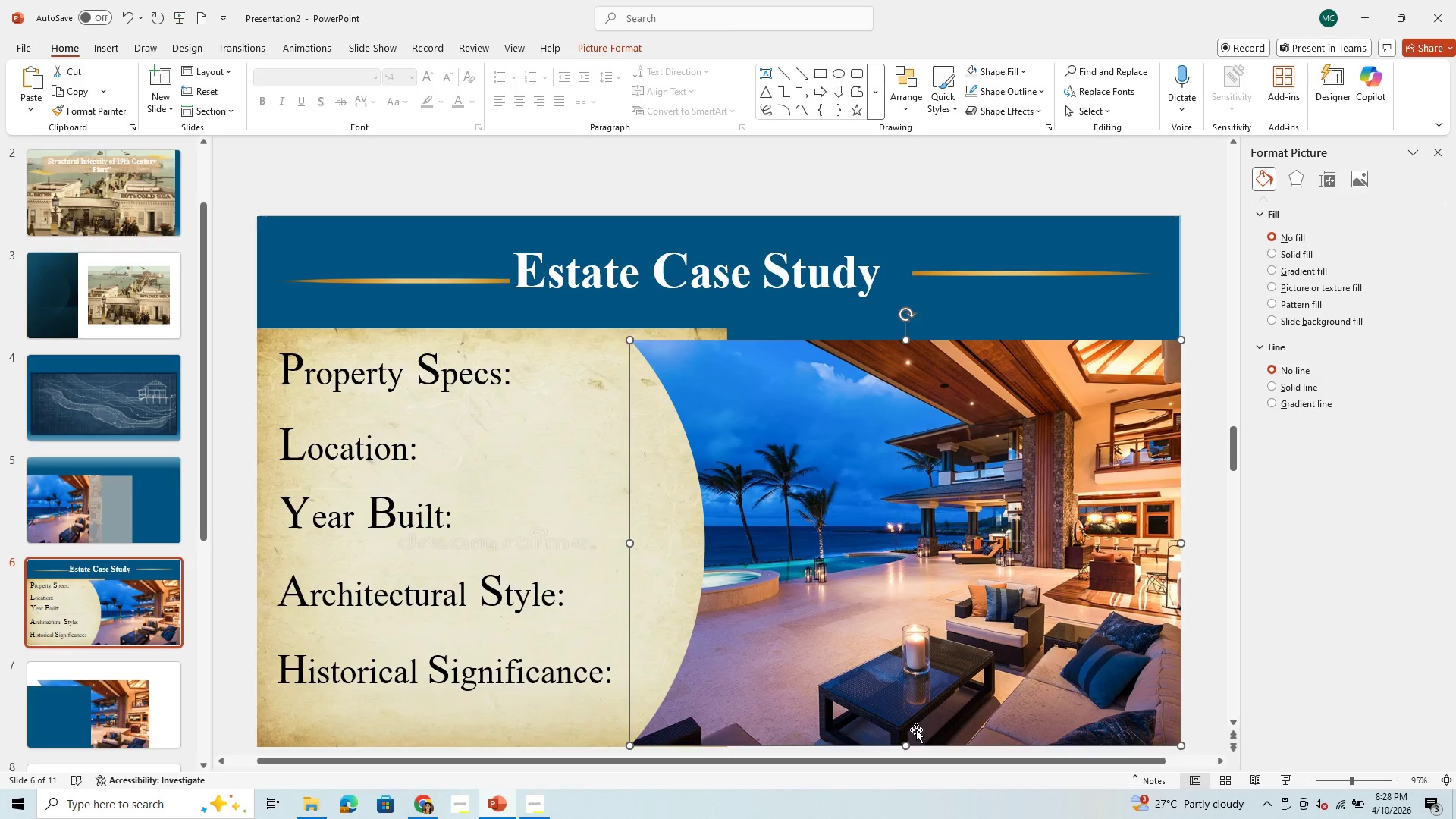 
key(ArrowDown)
 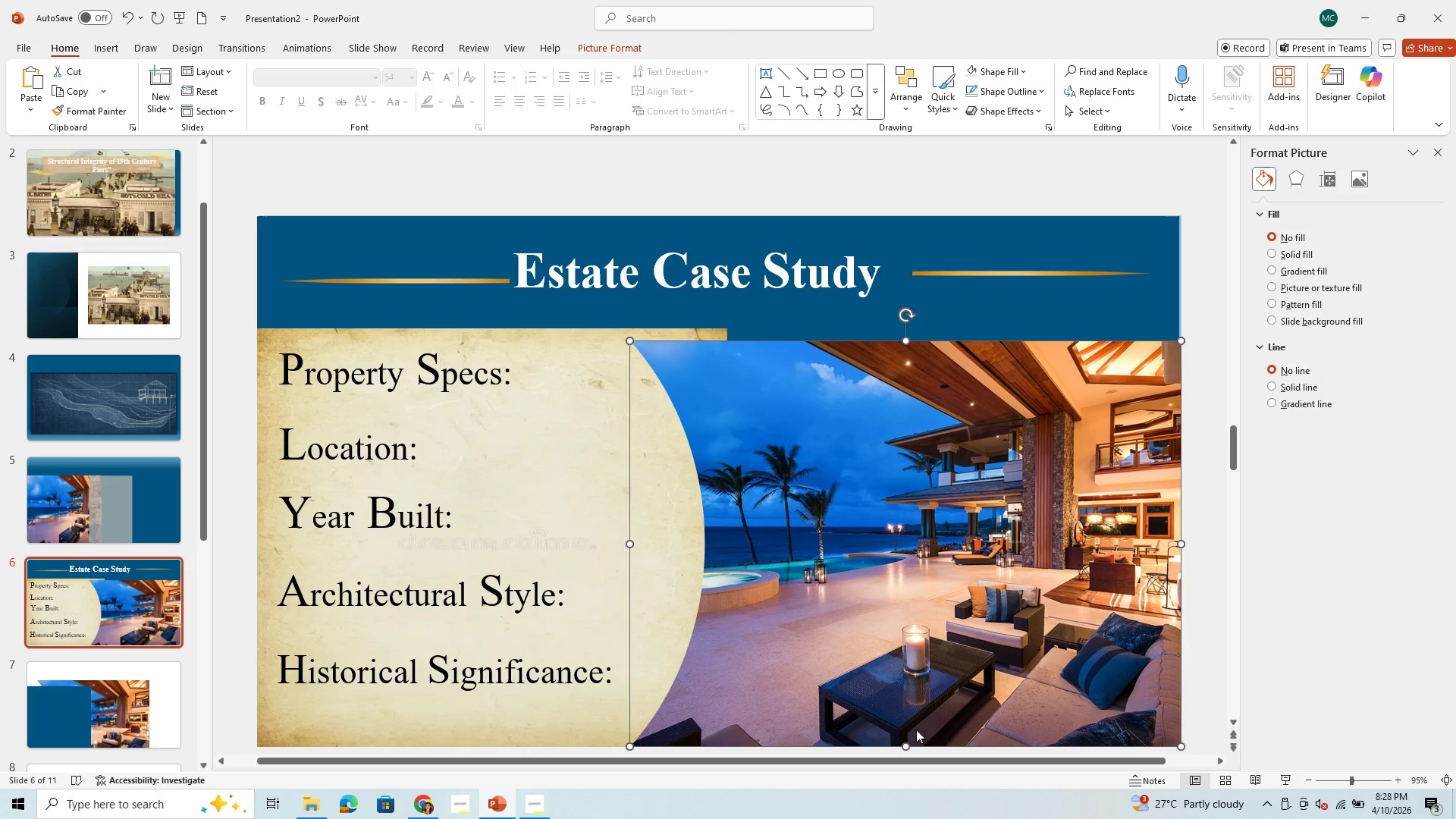 
key(ArrowUp)
 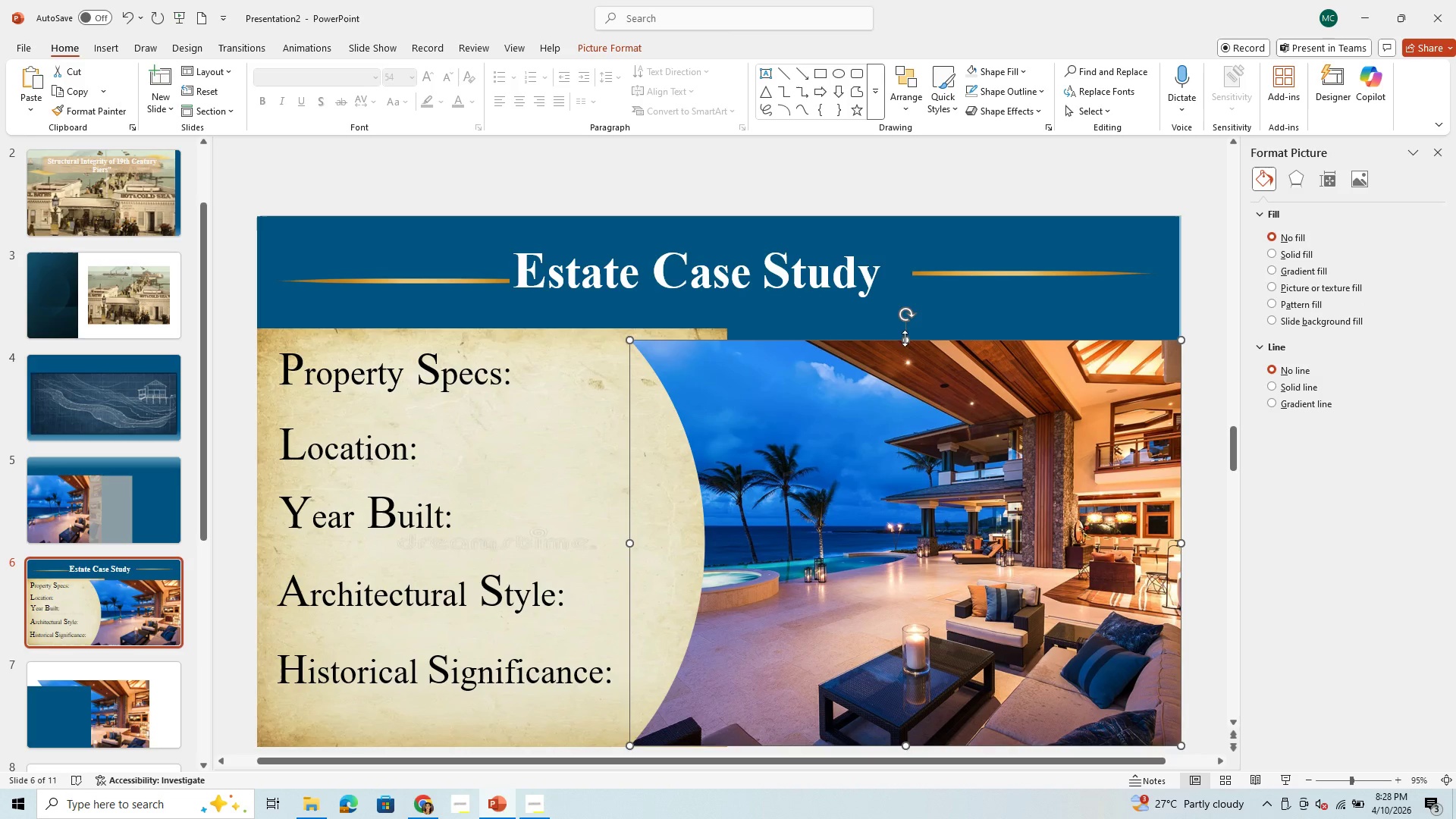 
left_click_drag(start_coordinate=[908, 340], to_coordinate=[915, 323])
 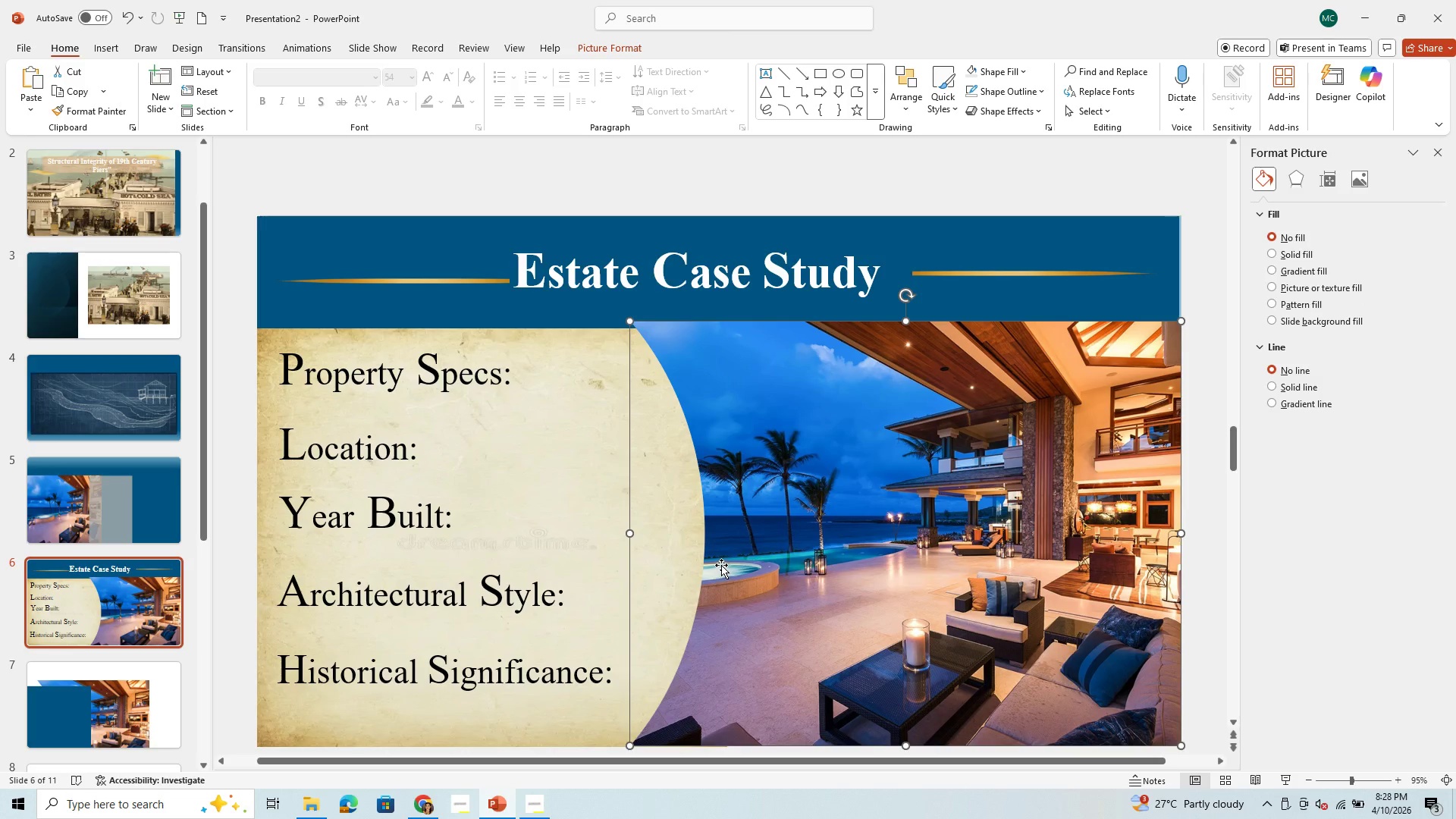 
key(ArrowRight)
 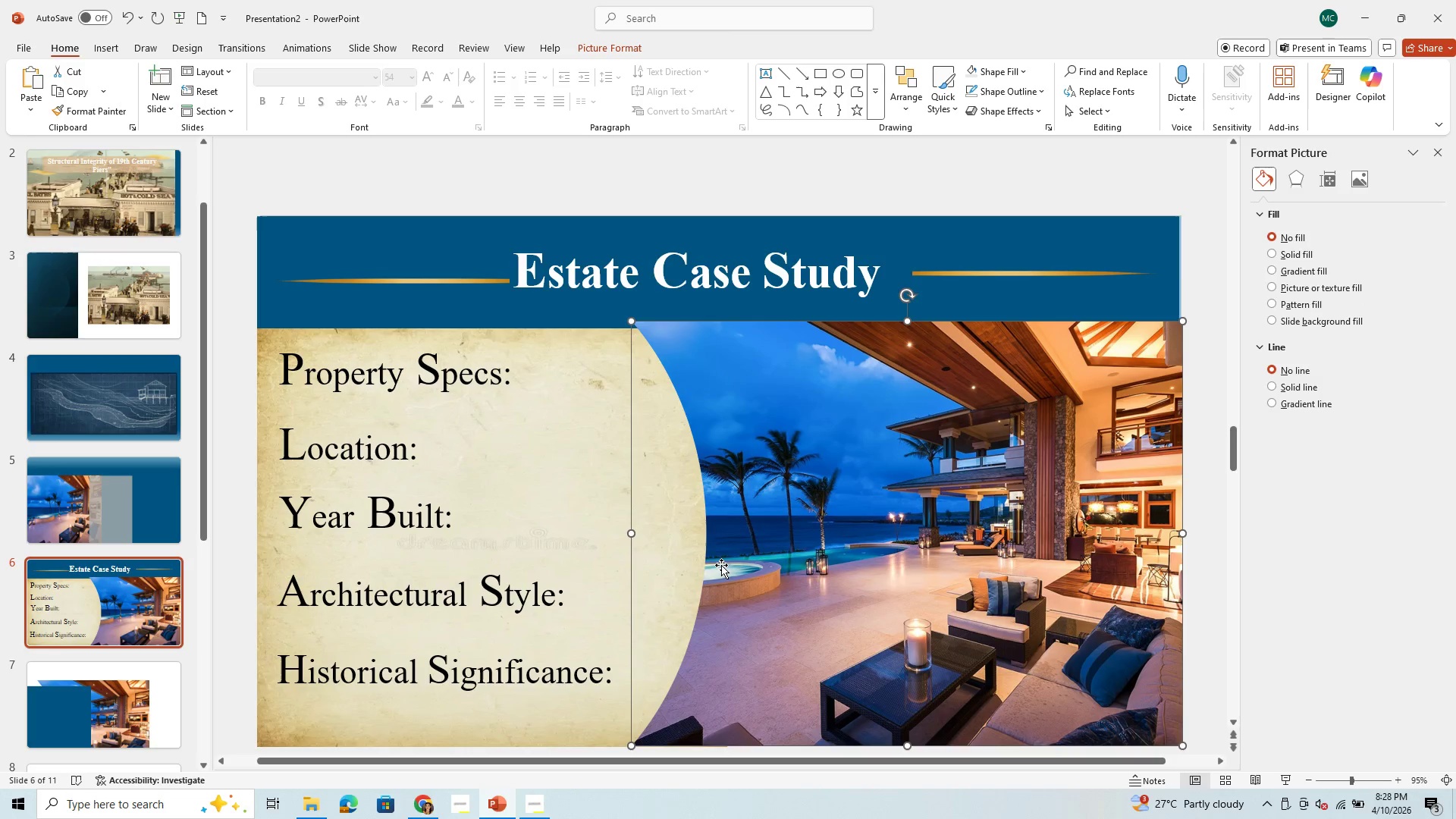 
key(ArrowRight)
 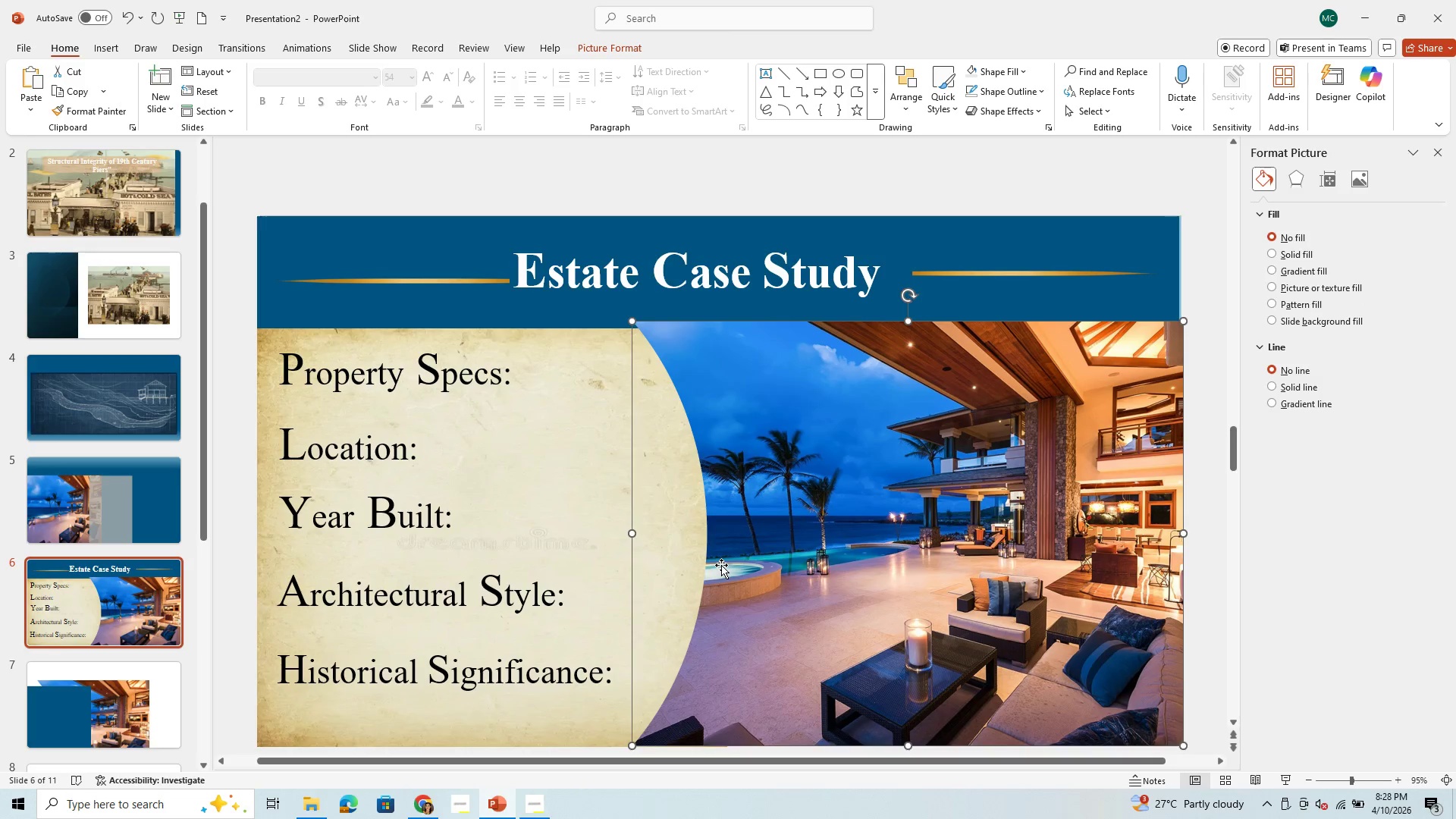 
key(ArrowRight)
 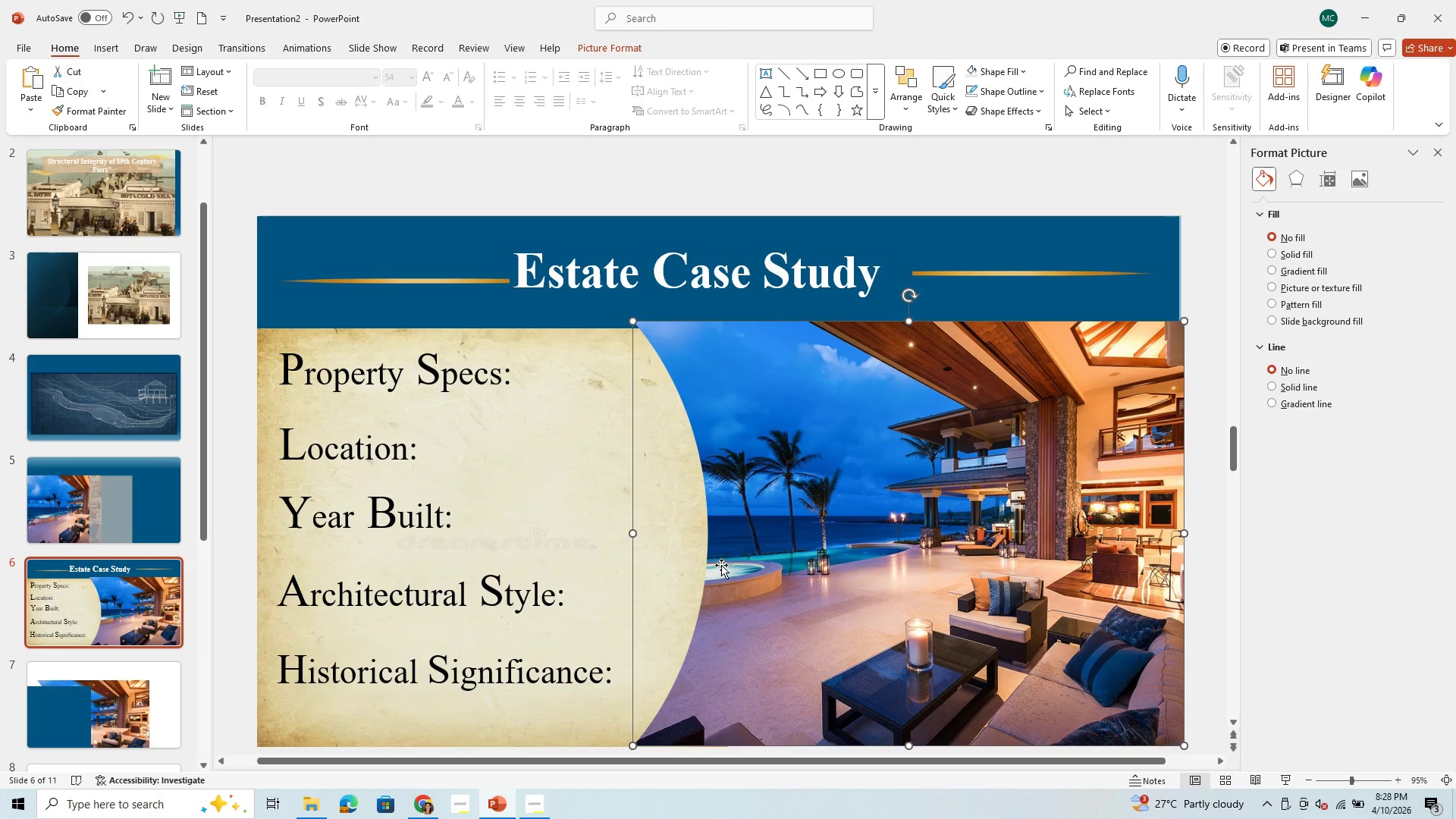 
hold_key(key=ArrowRight, duration=0.81)
 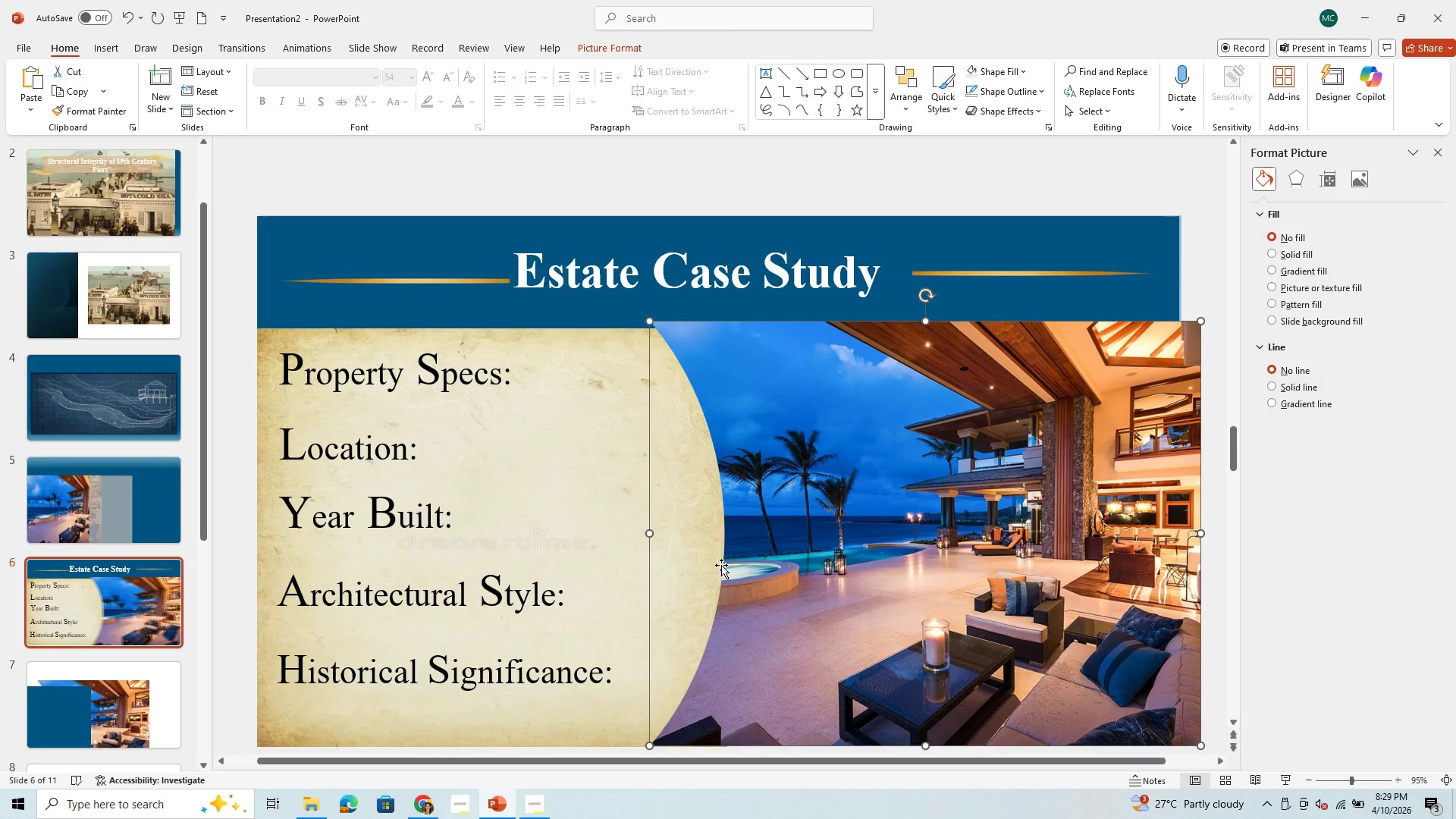 
key(ArrowRight)
 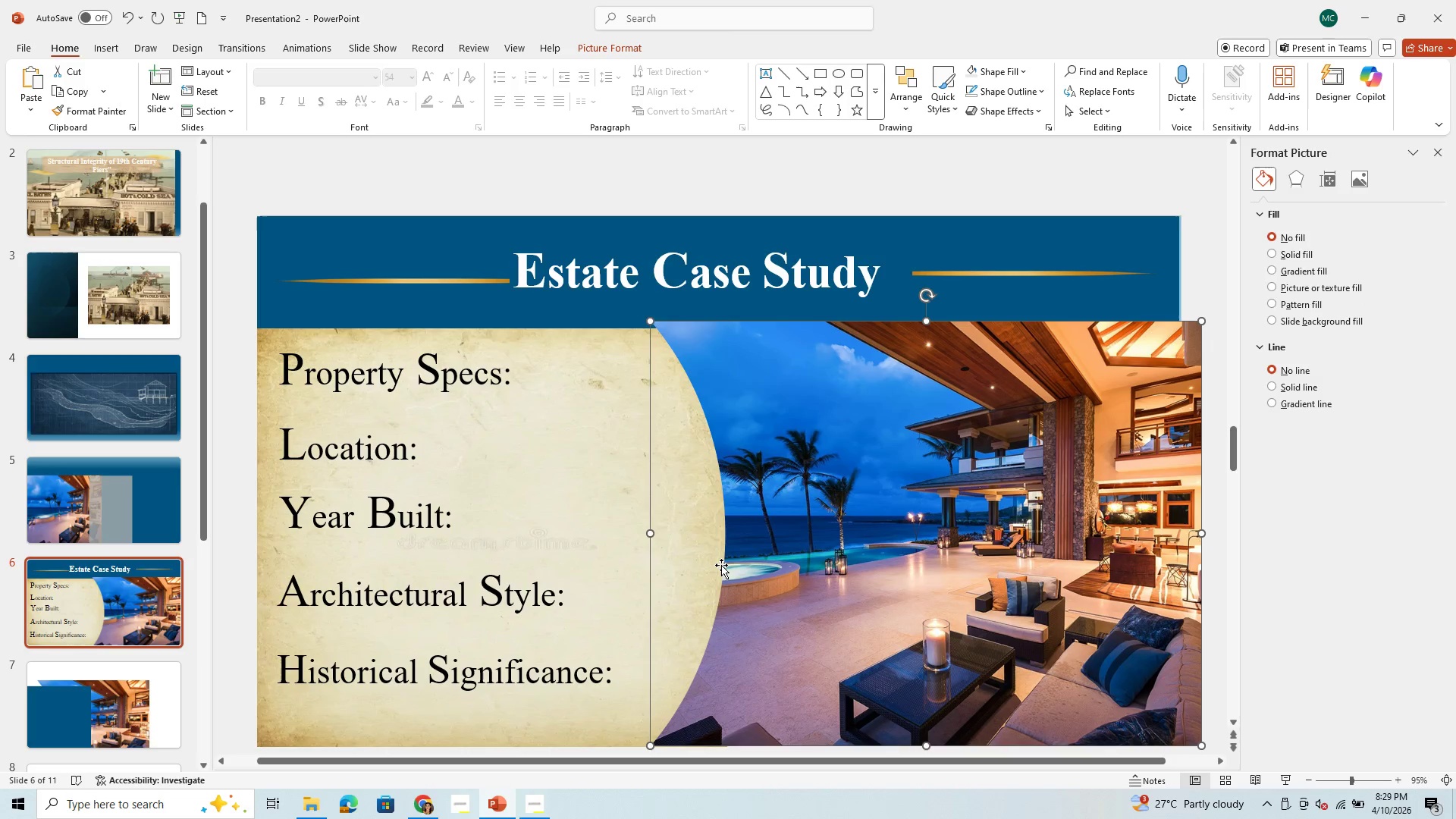 
key(ArrowRight)
 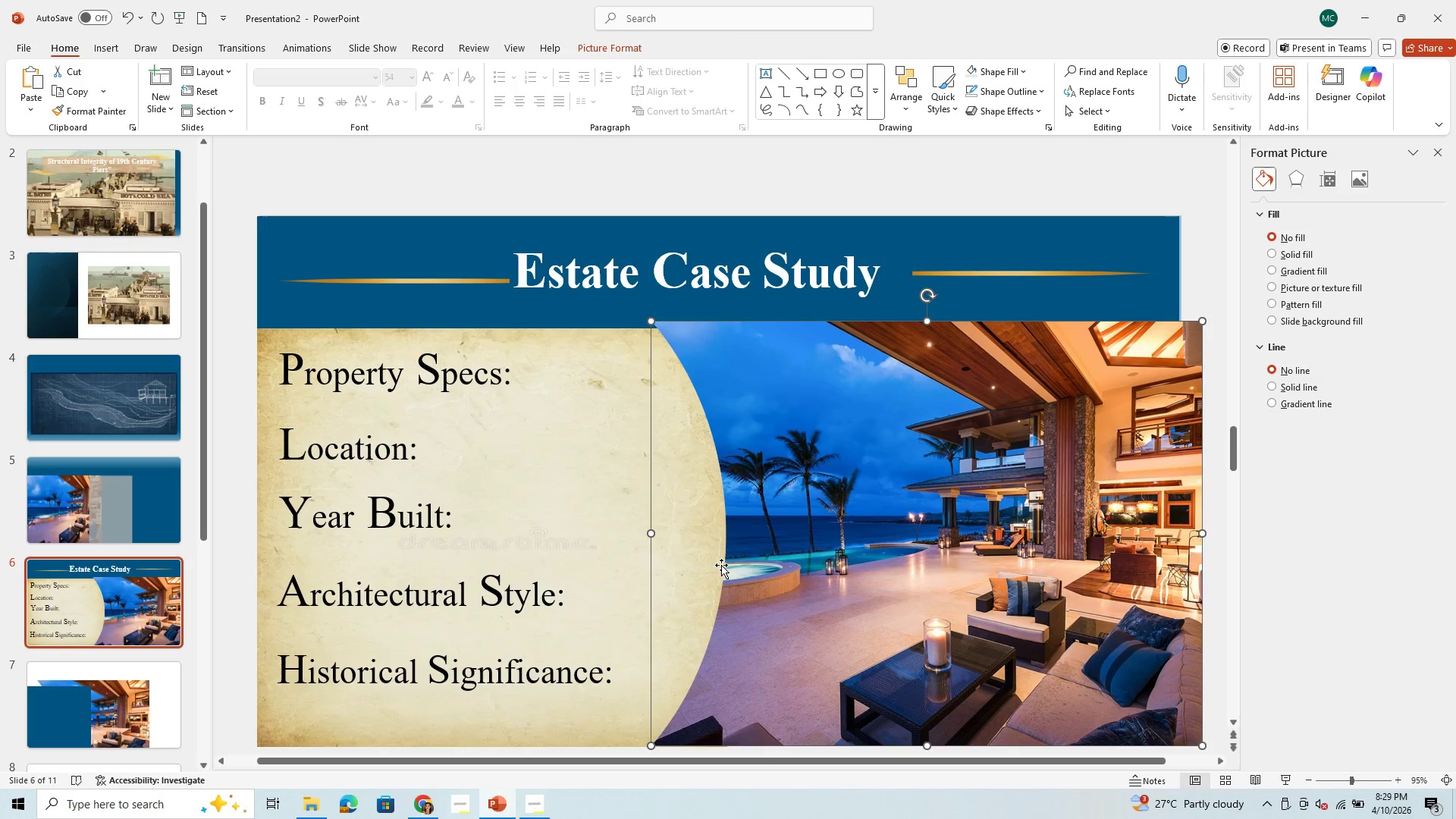 
hold_key(key=ArrowRight, duration=0.39)
 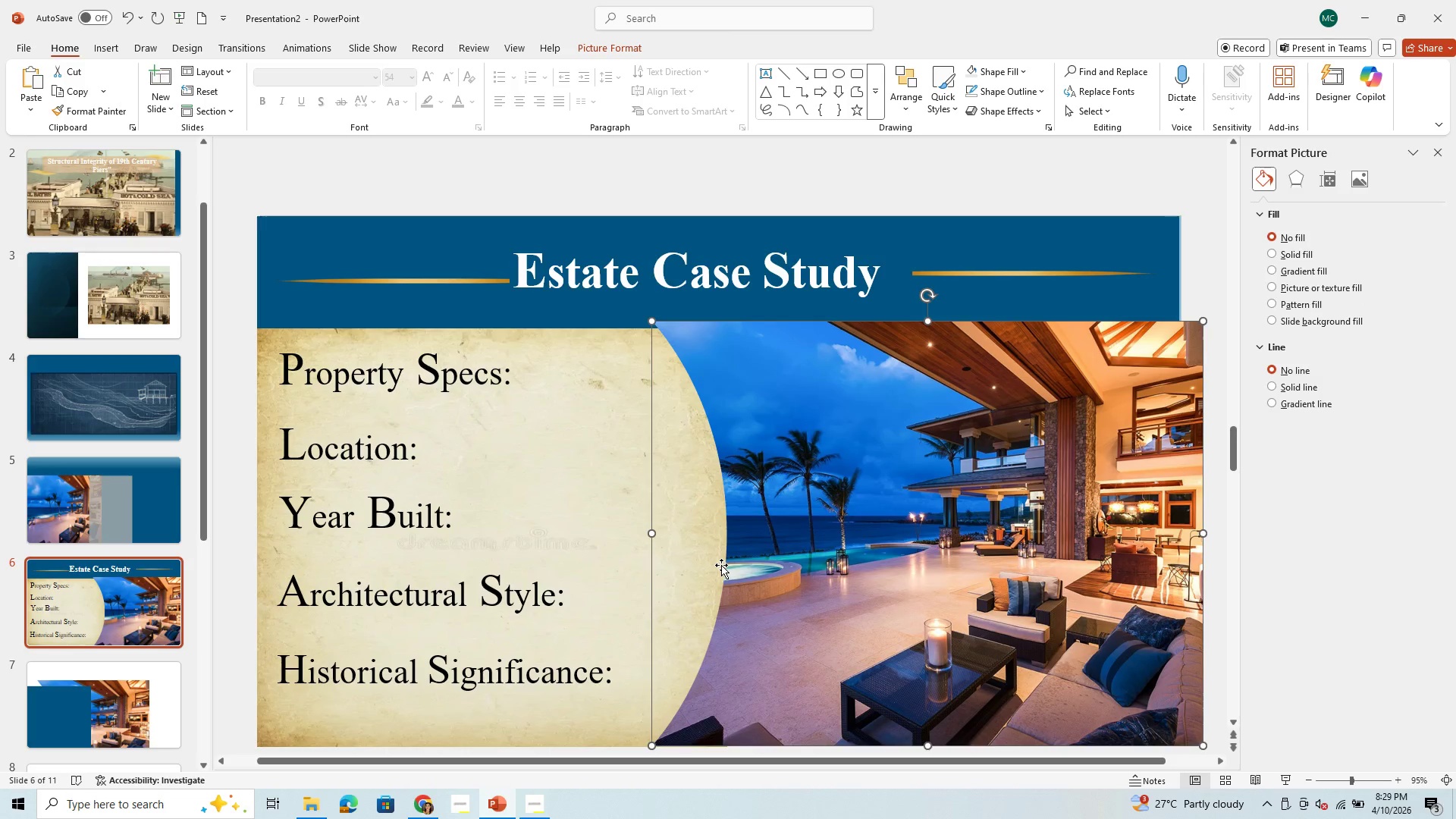 
key(ArrowDown)
 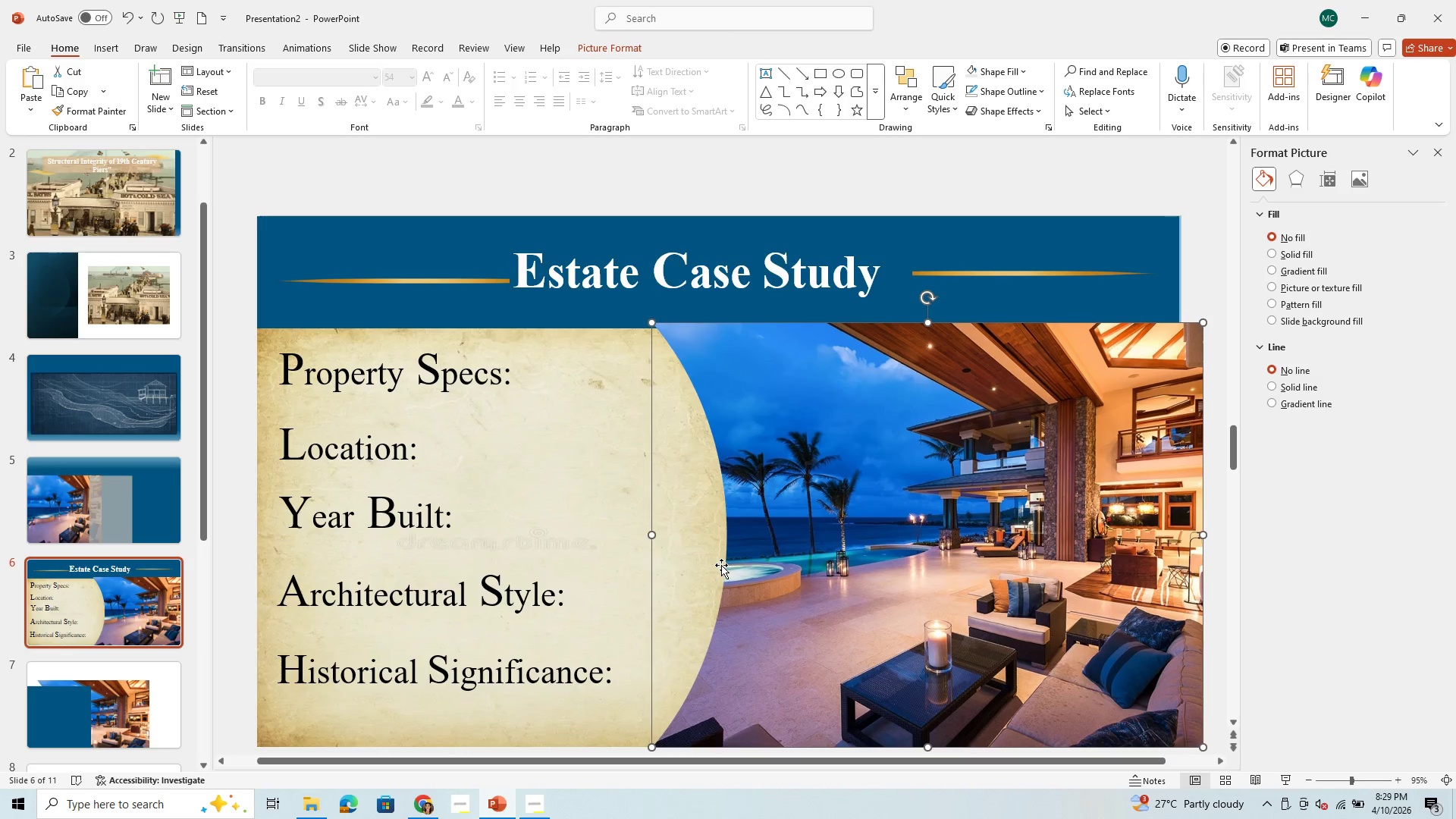 
key(ArrowDown)
 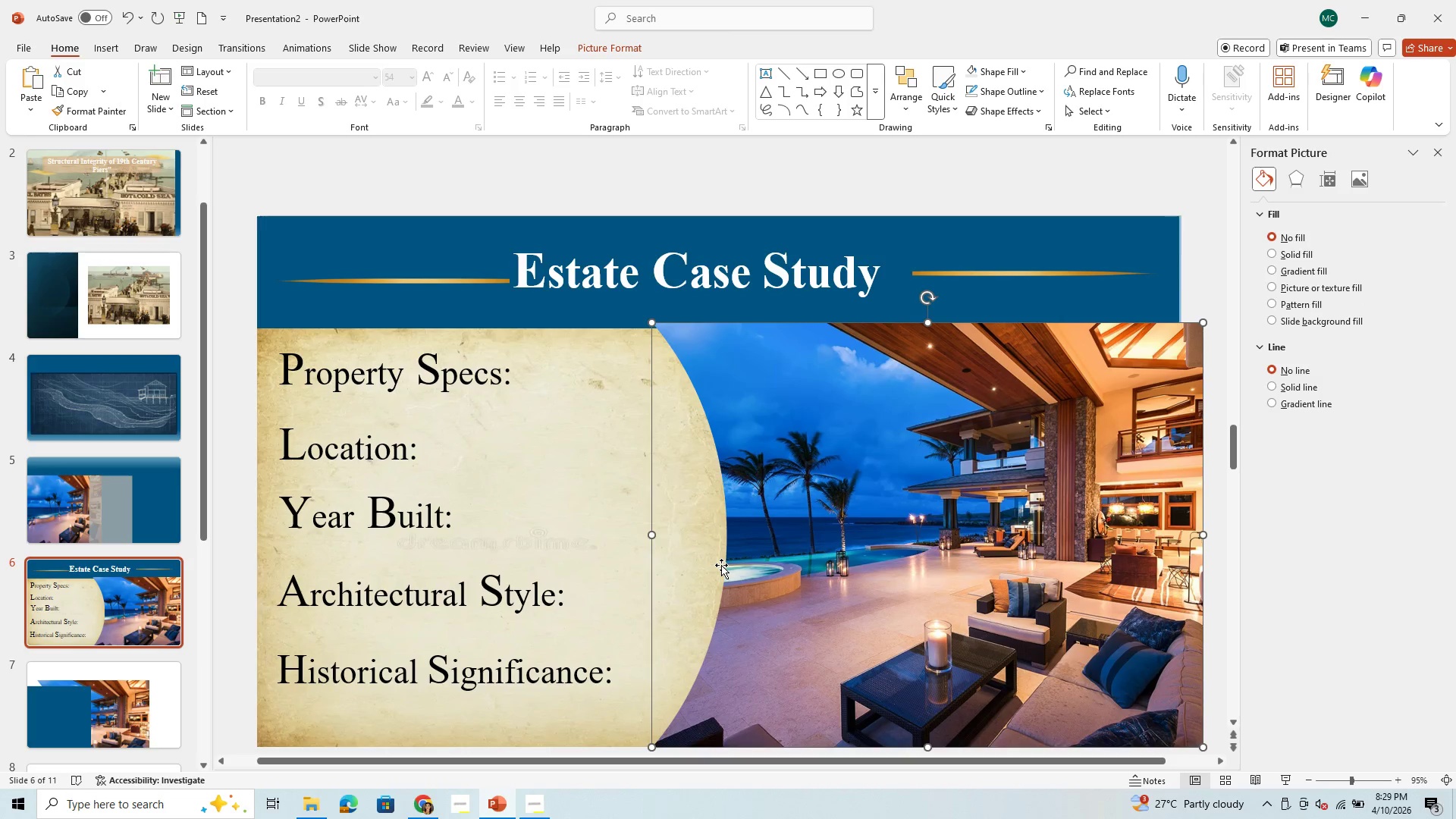 
key(ArrowDown)